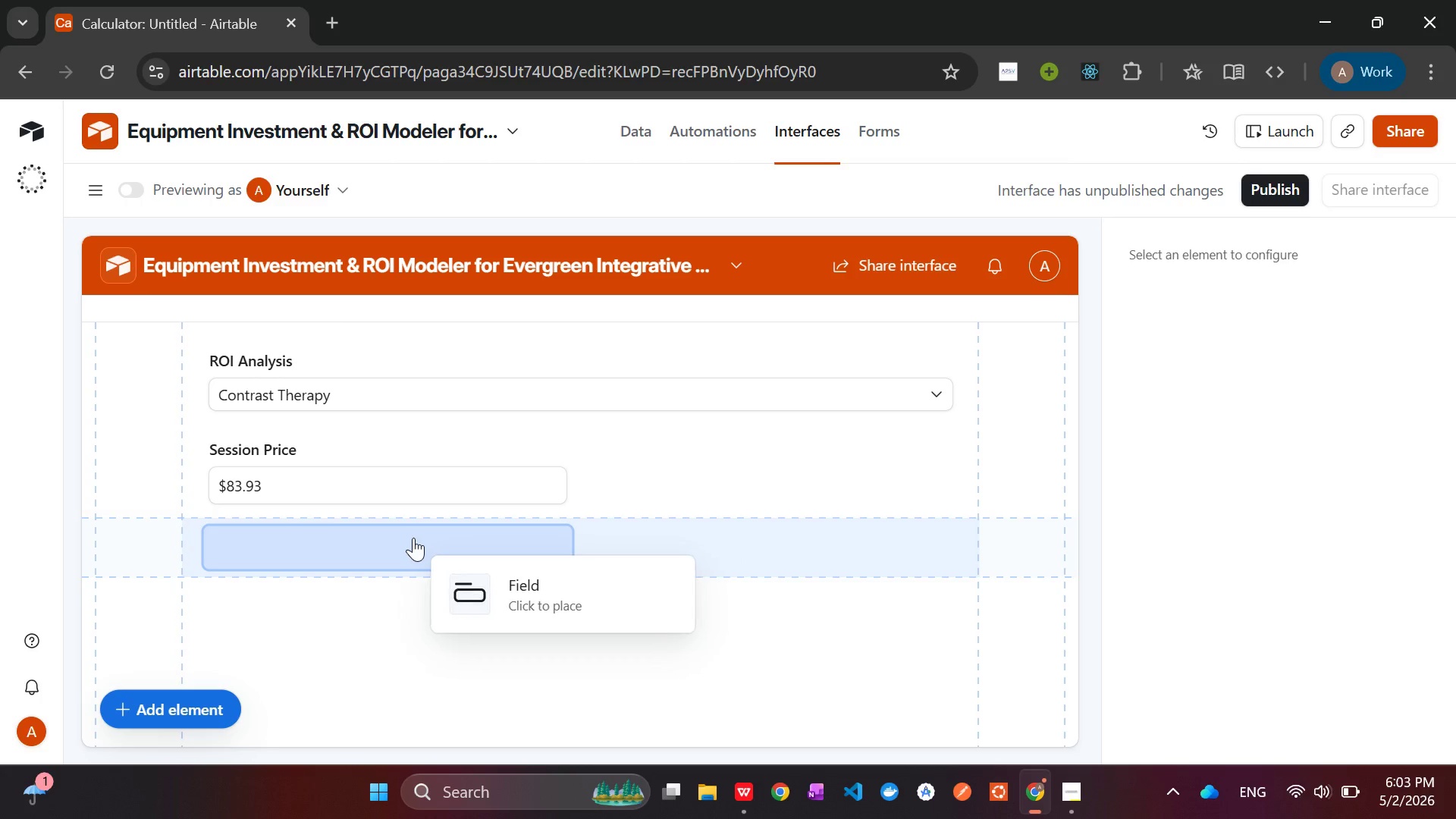 
left_click_drag(start_coordinate=[411, 541], to_coordinate=[697, 475])
 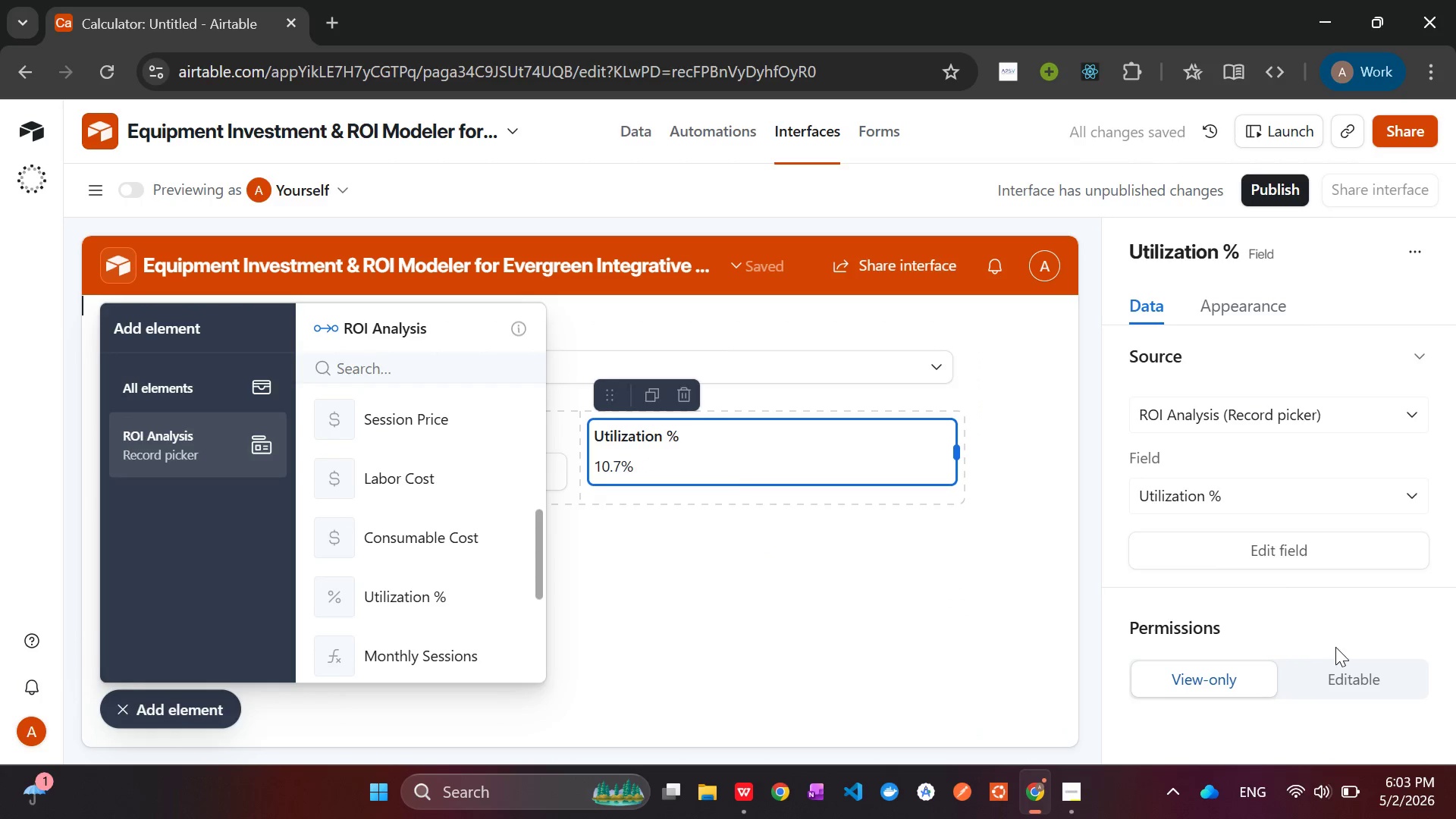 
left_click([1352, 673])
 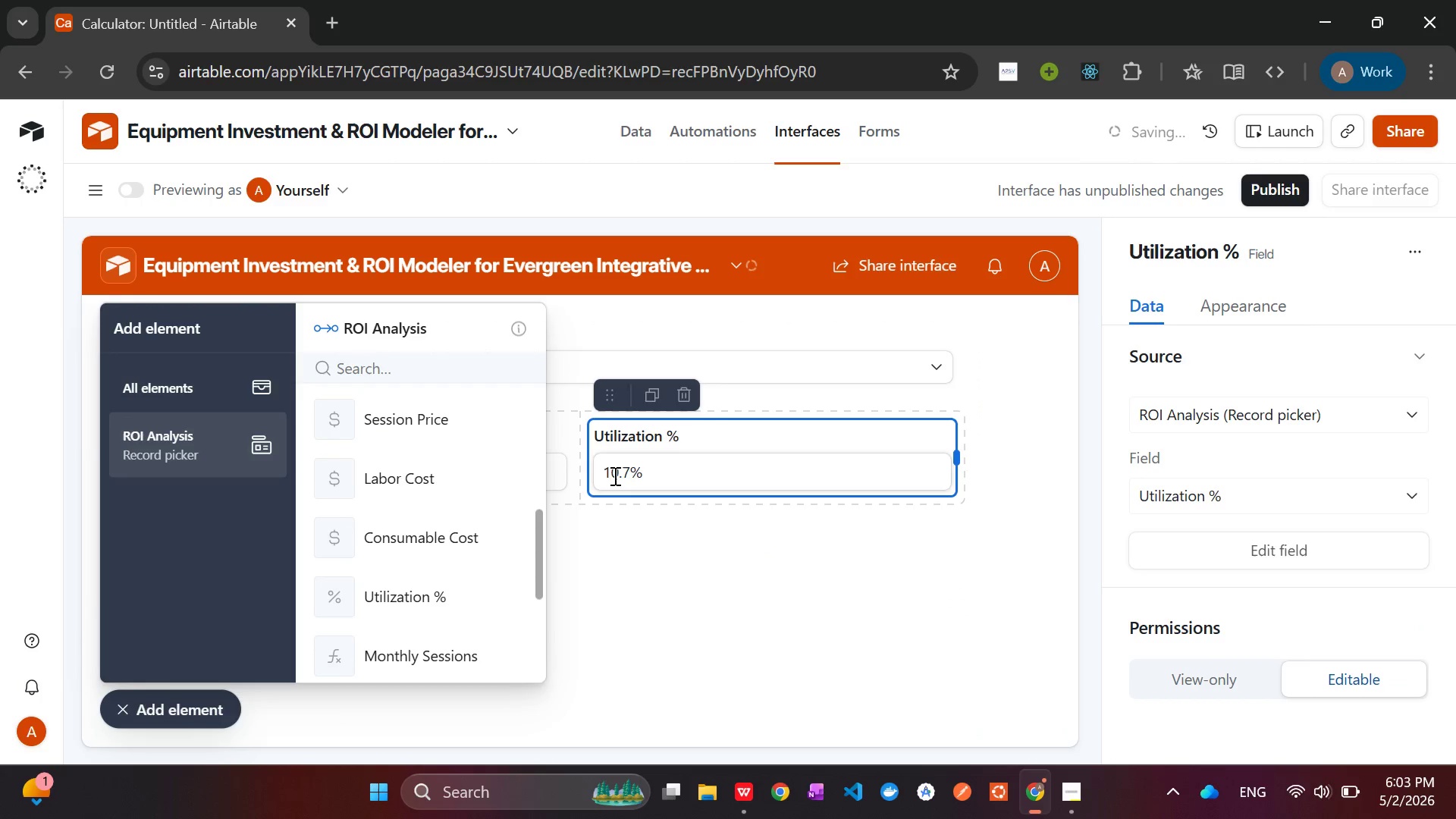 
left_click([613, 474])
 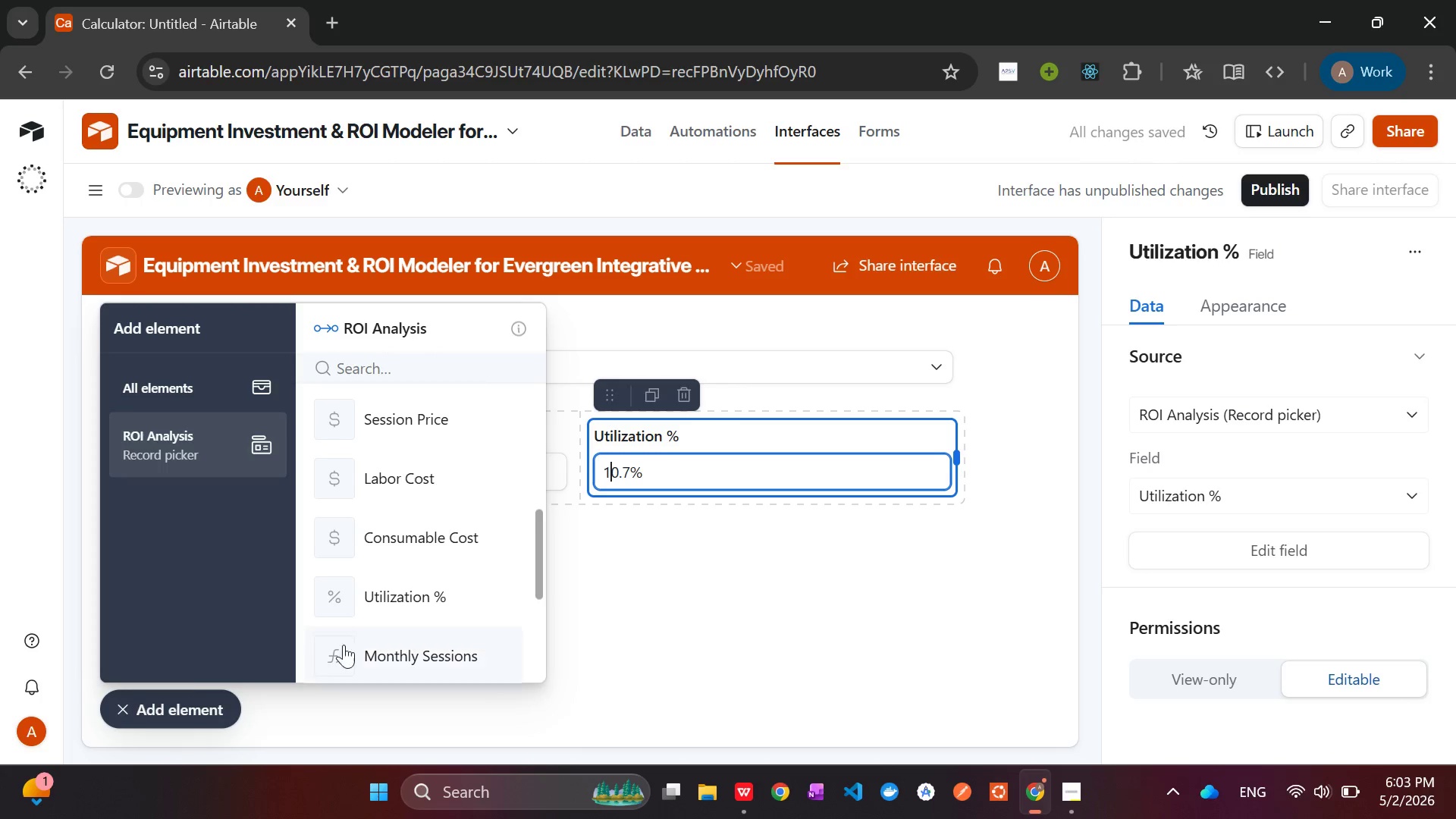 
left_click([166, 703])
 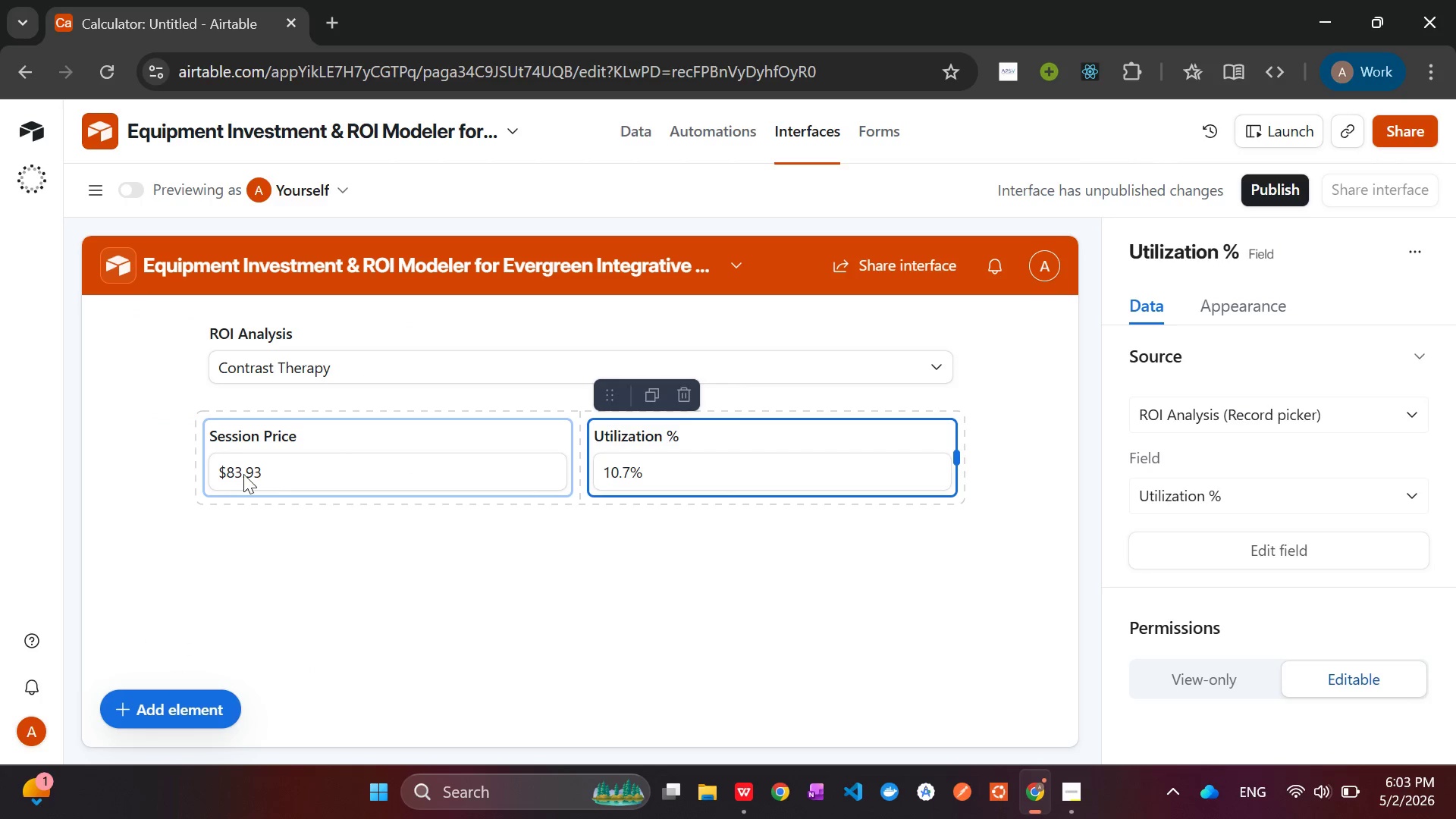 
left_click([234, 474])
 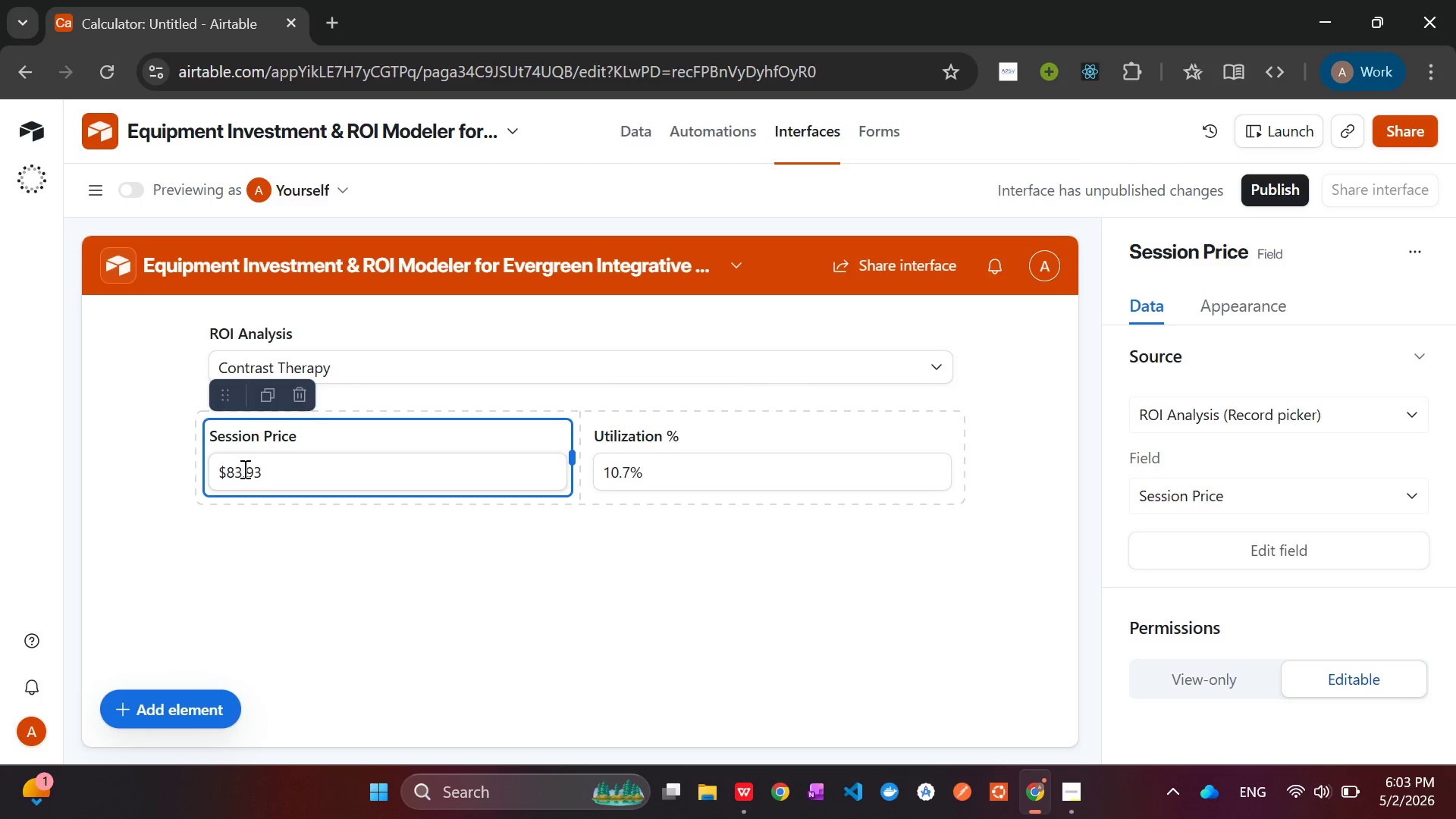 
left_click([245, 469])
 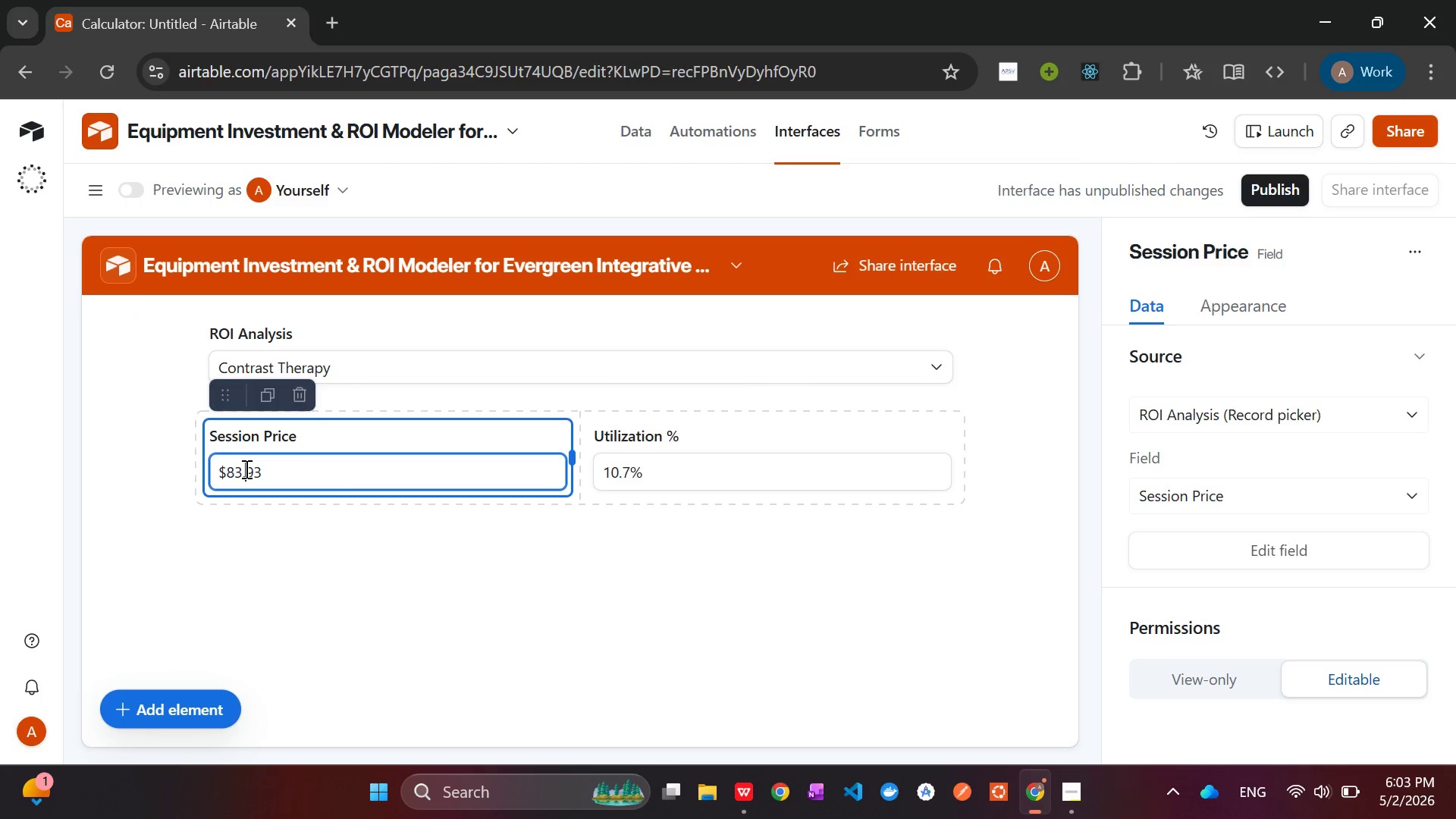 
key(ArrowLeft)
 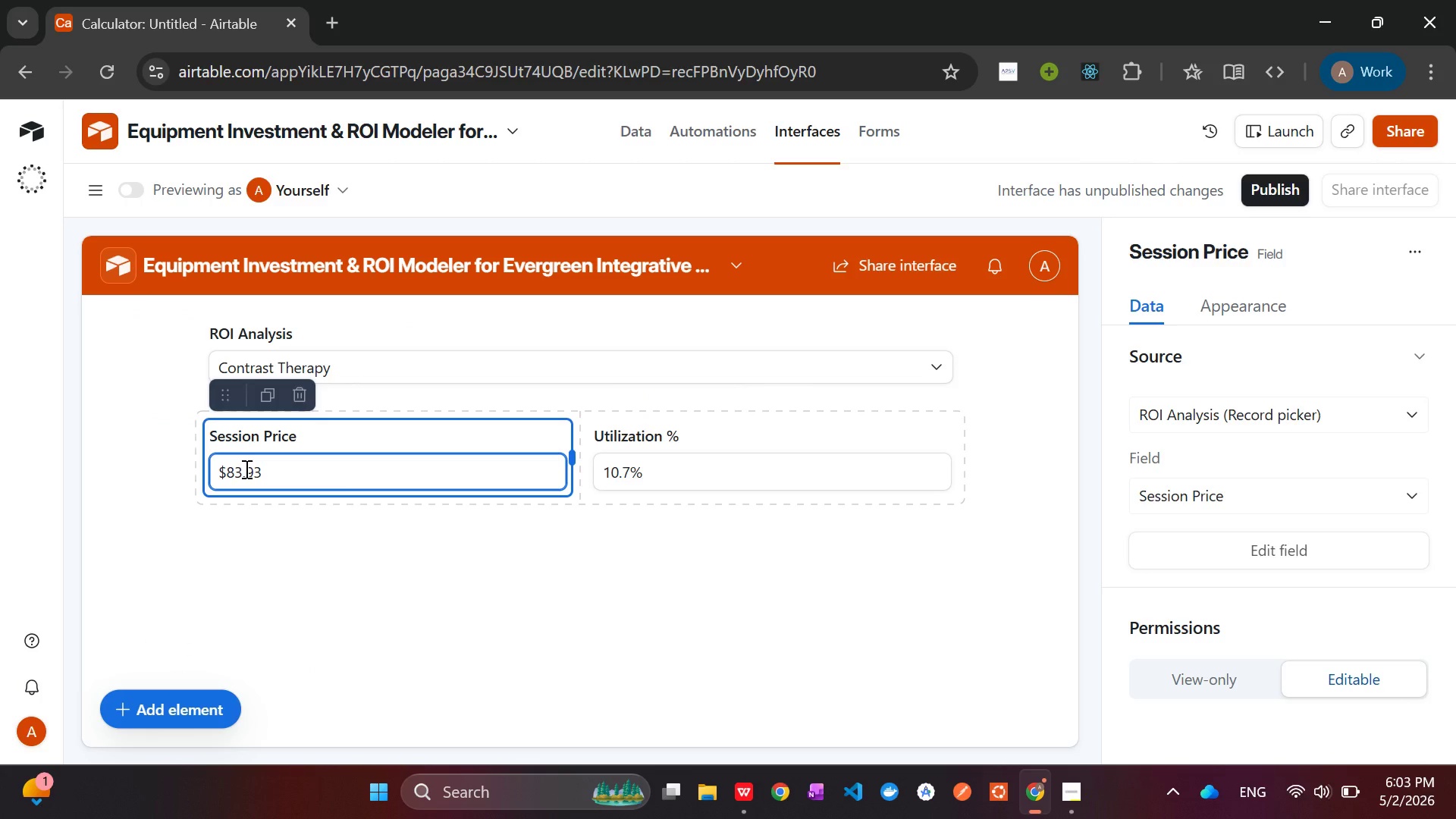 
key(Backspace)
 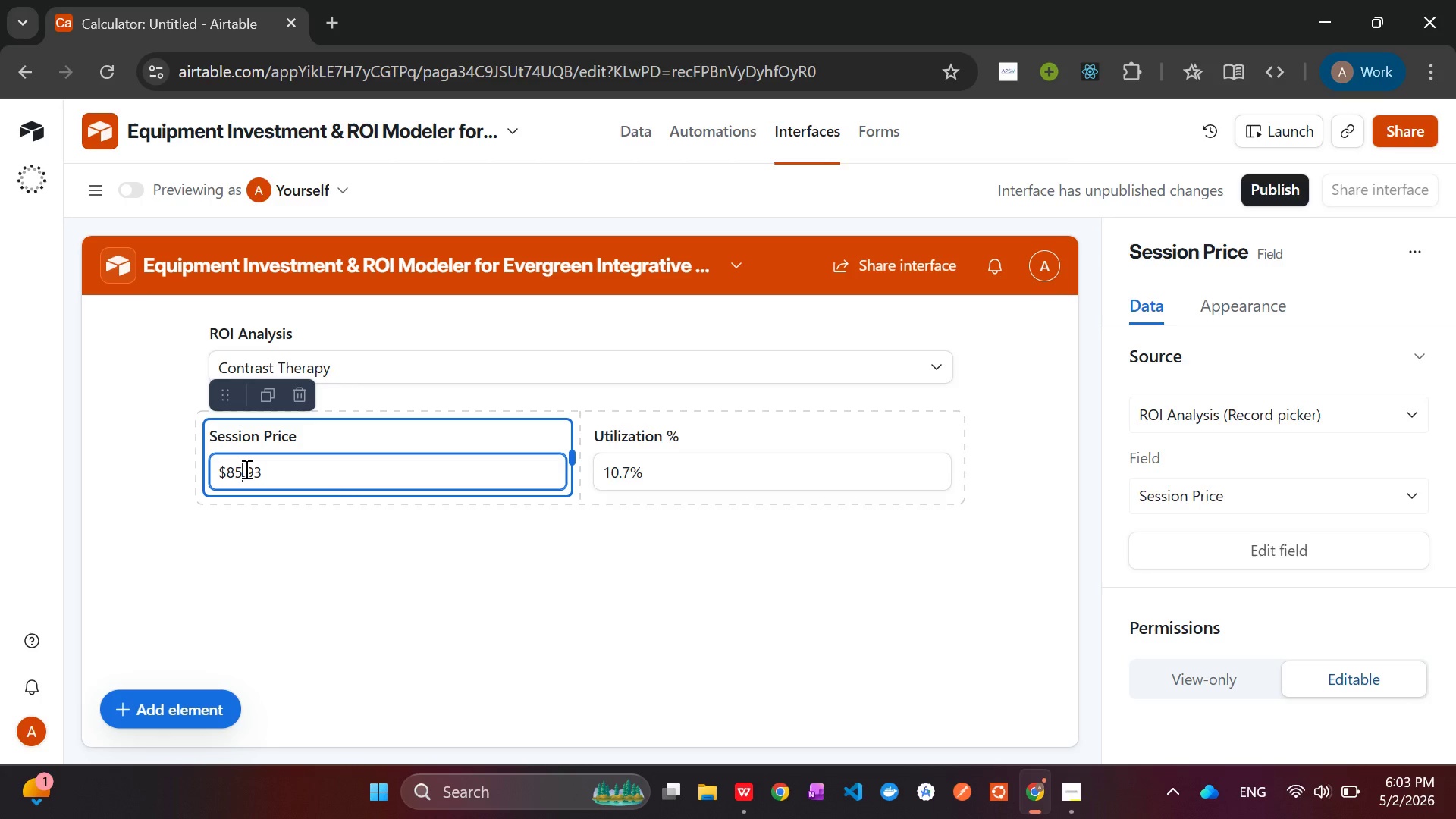 
key(5)
 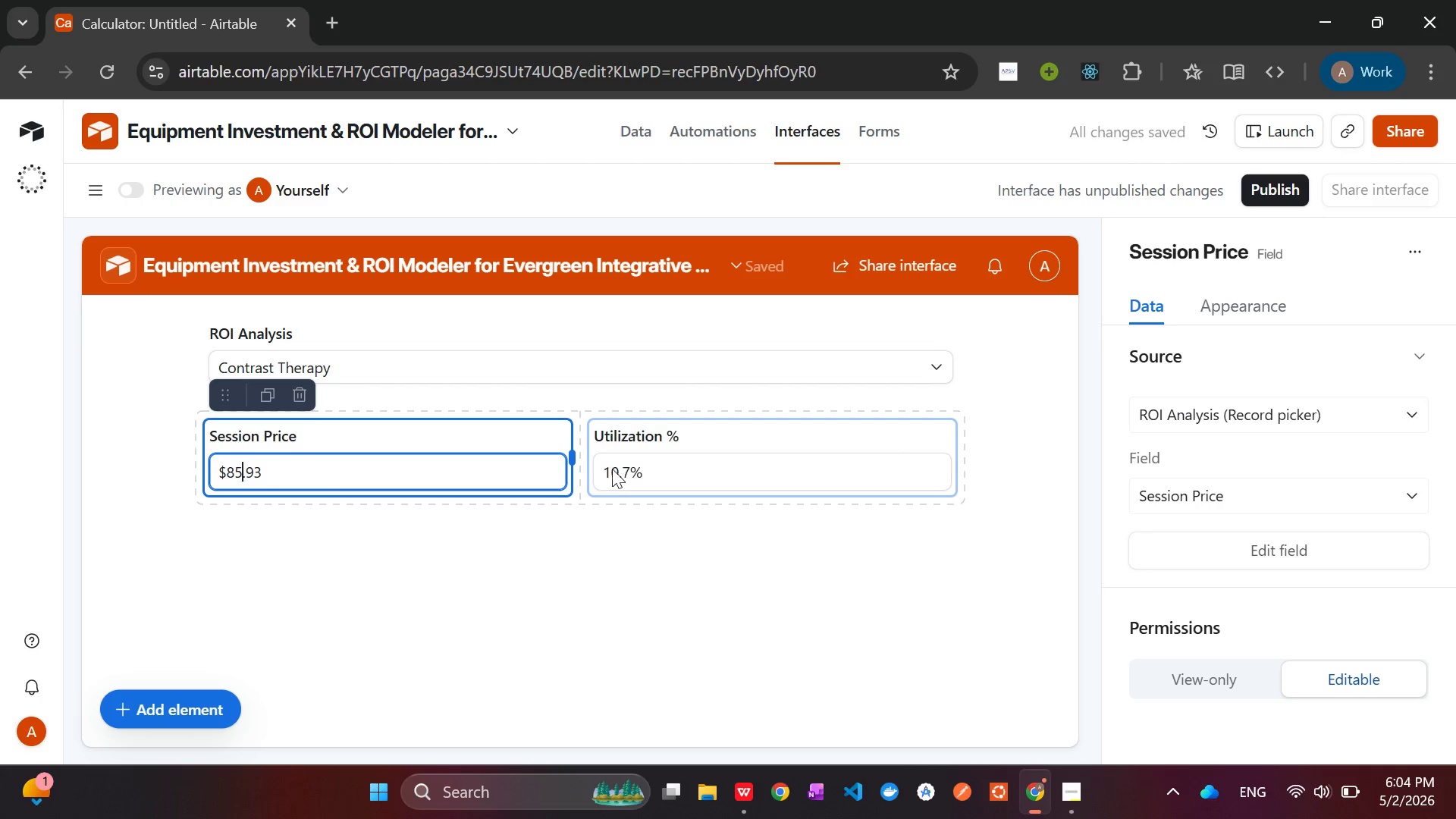 
left_click([632, 463])
 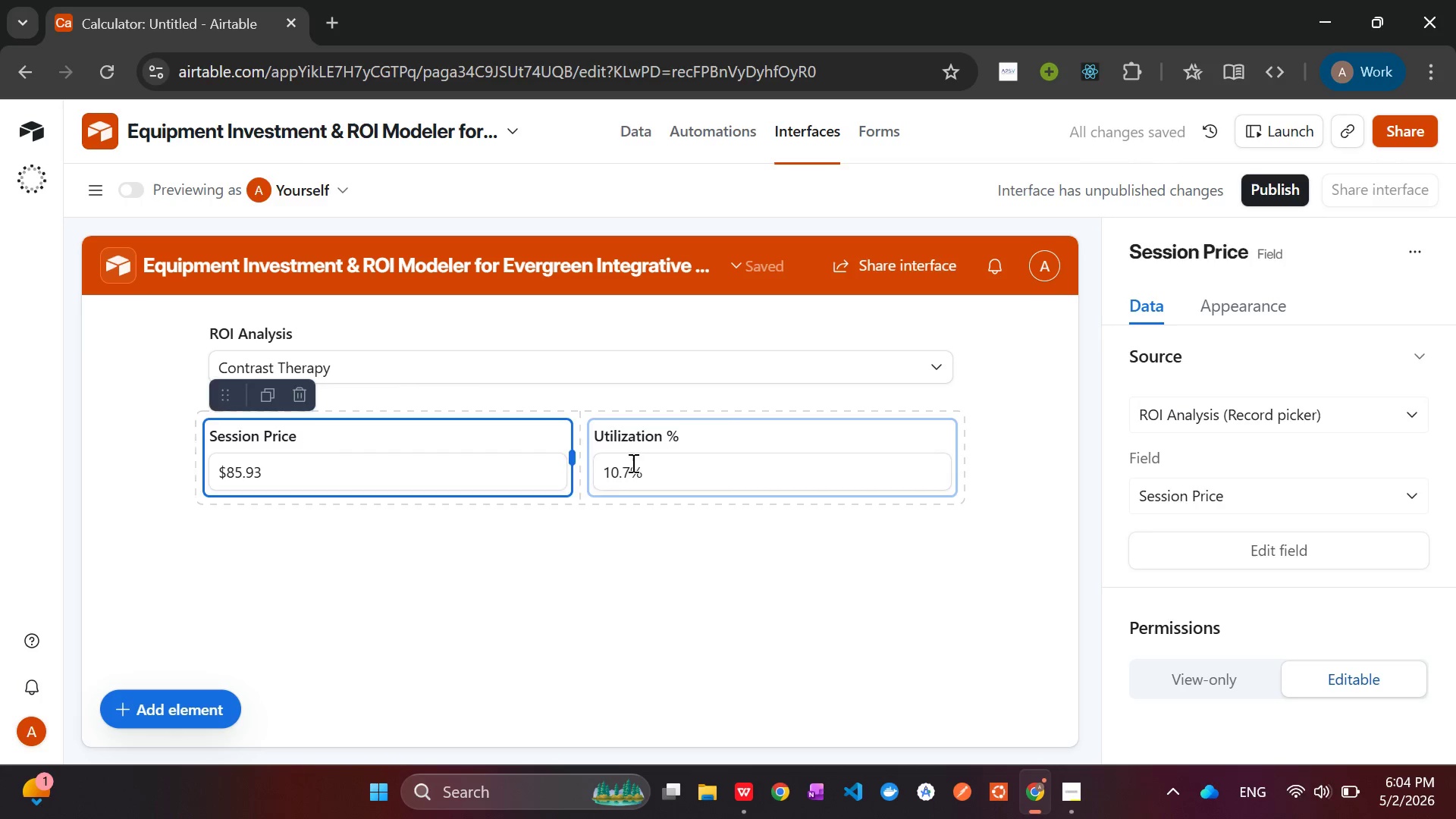 
left_click([632, 463])
 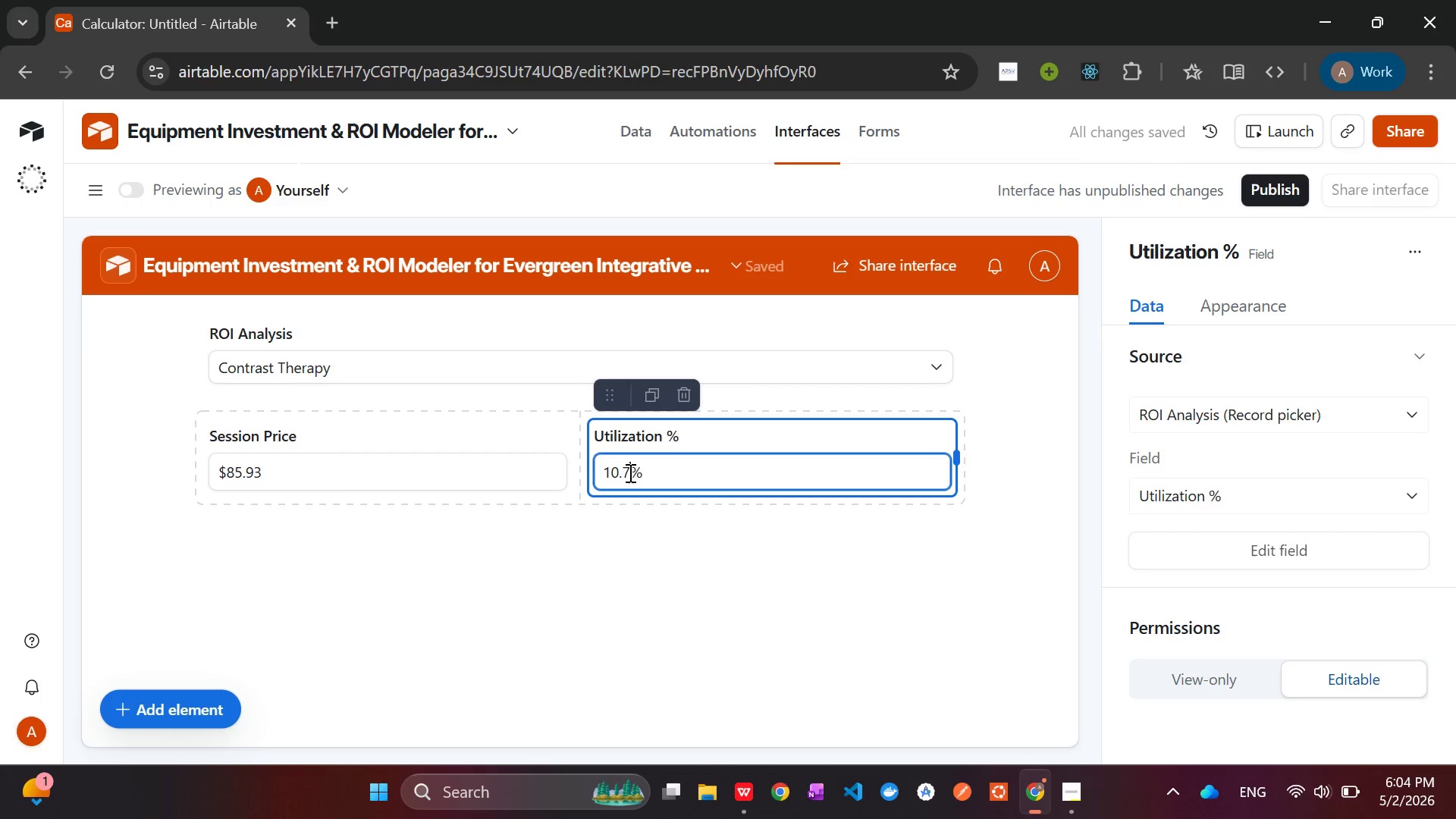 
key(Backspace)
type(89)
 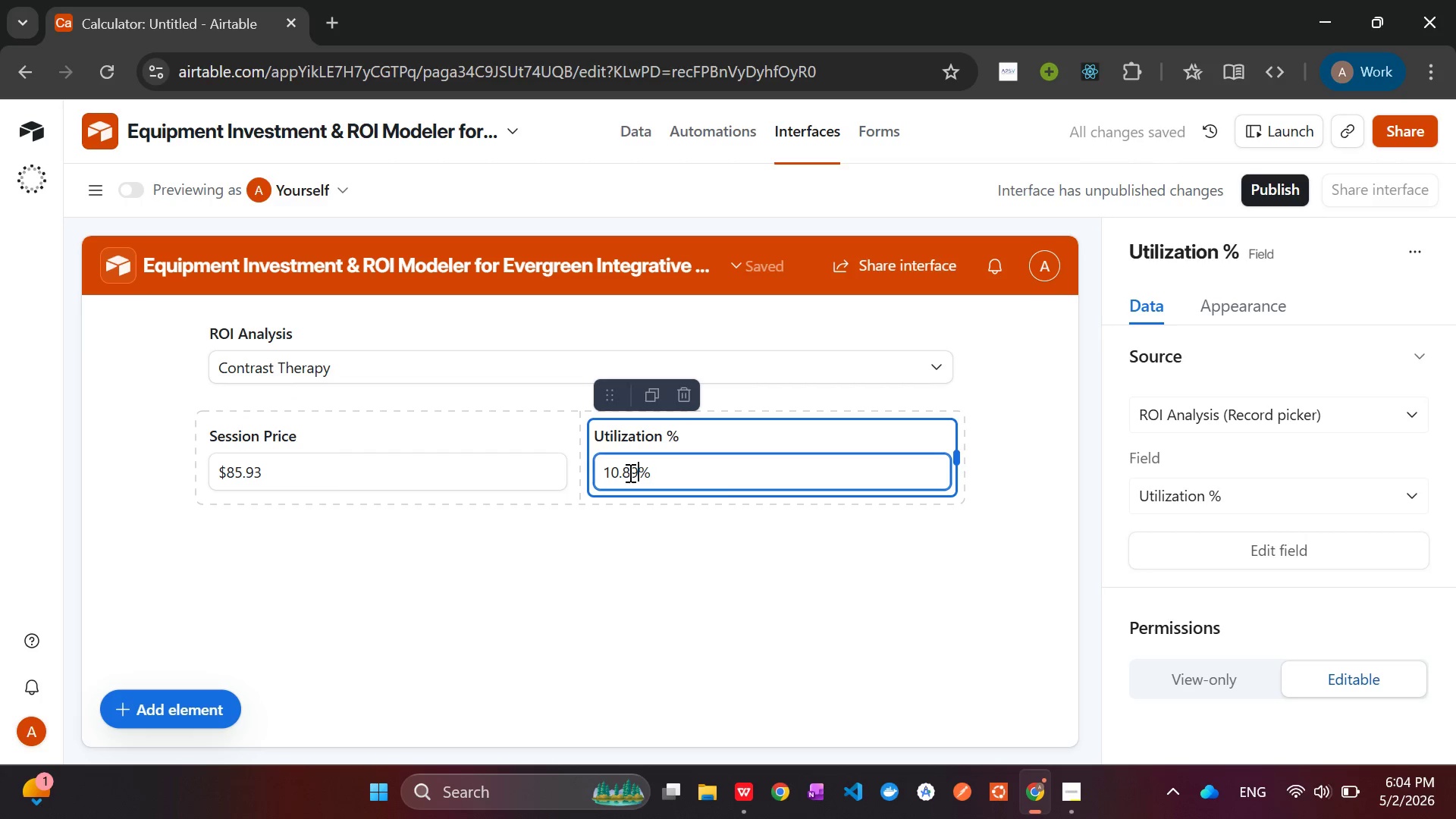 
key(Enter)
 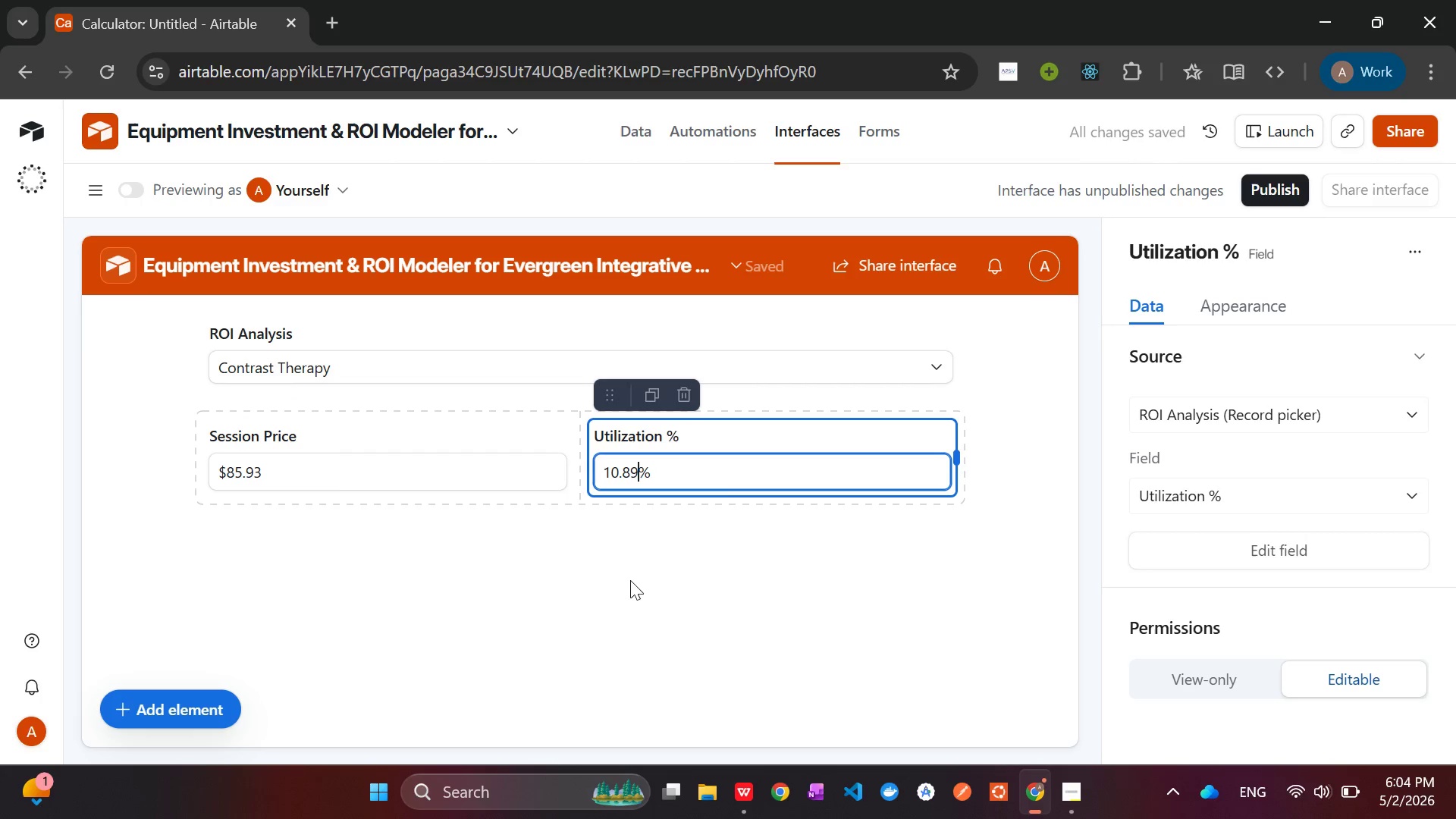 
left_click([630, 583])
 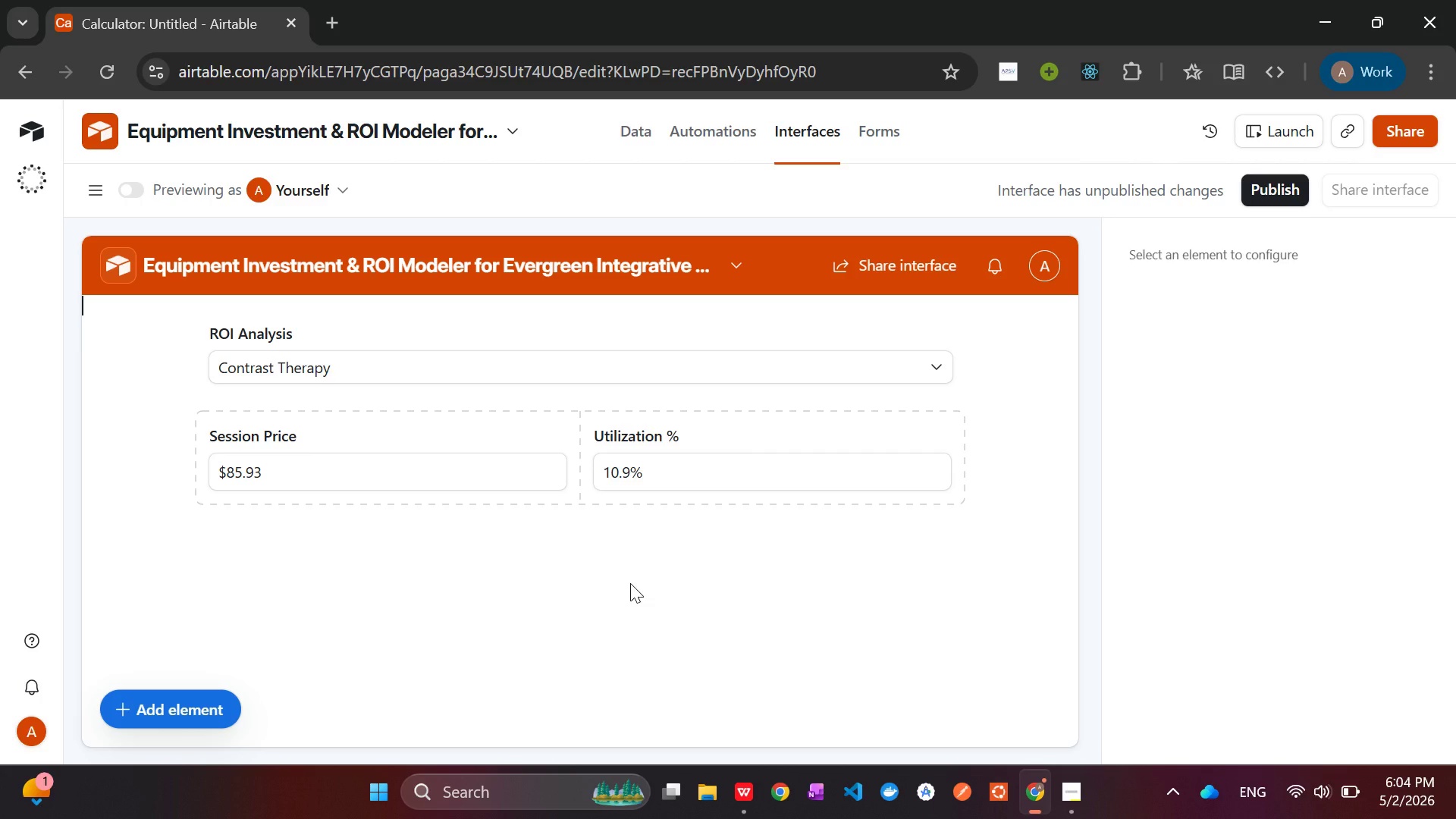 
wait(23.23)
 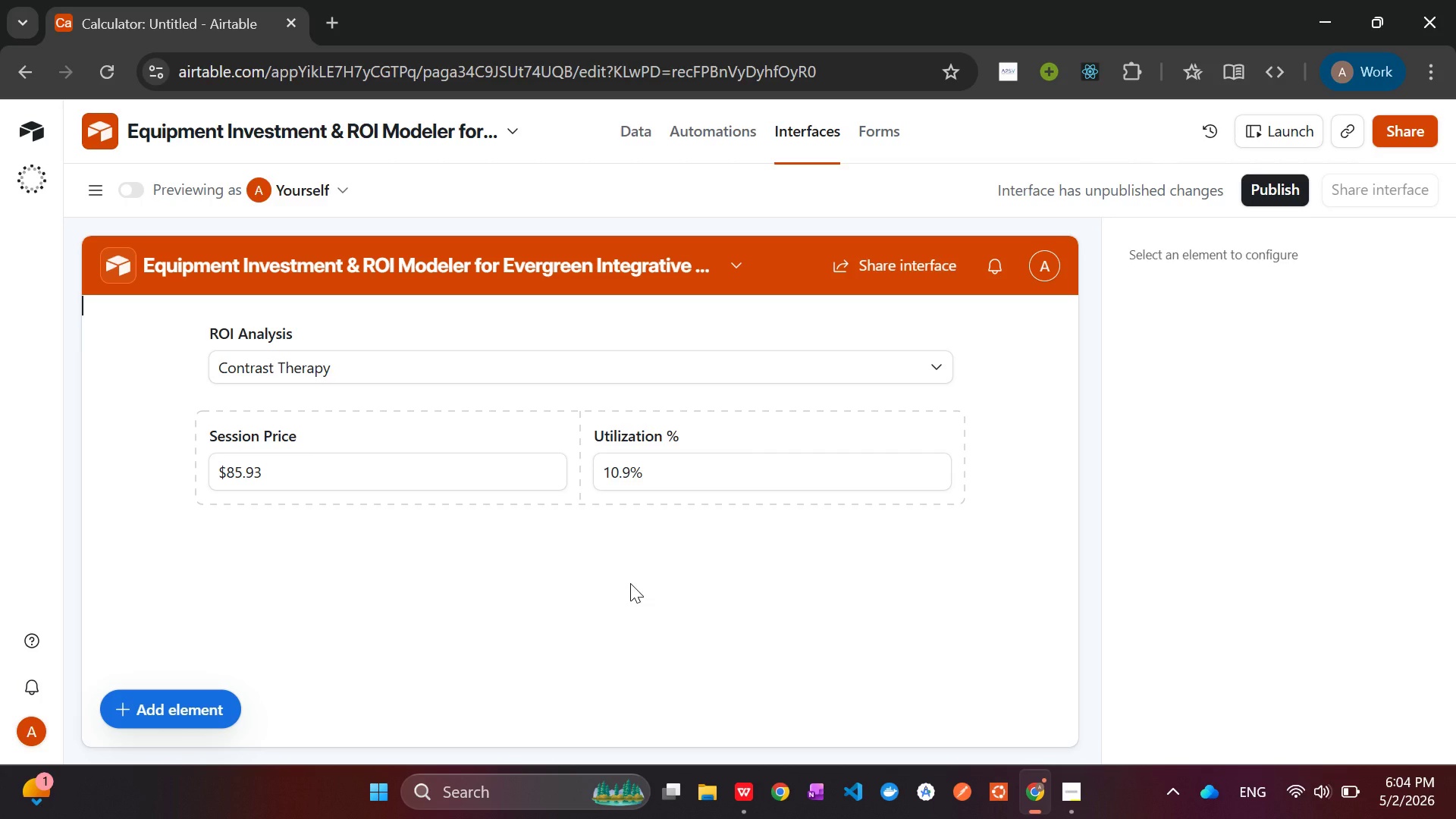 
left_click([194, 701])
 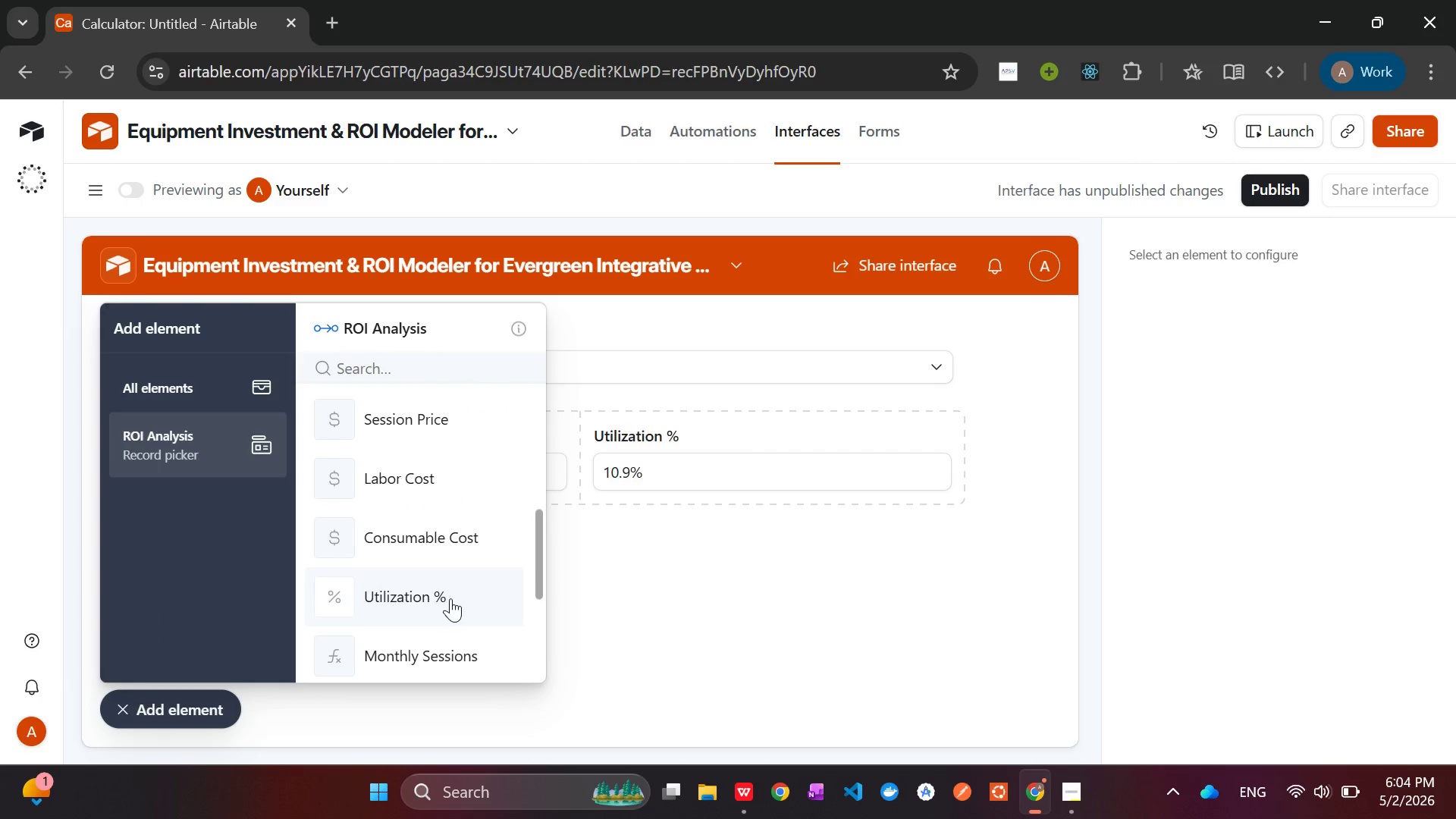 
left_click([159, 391])
 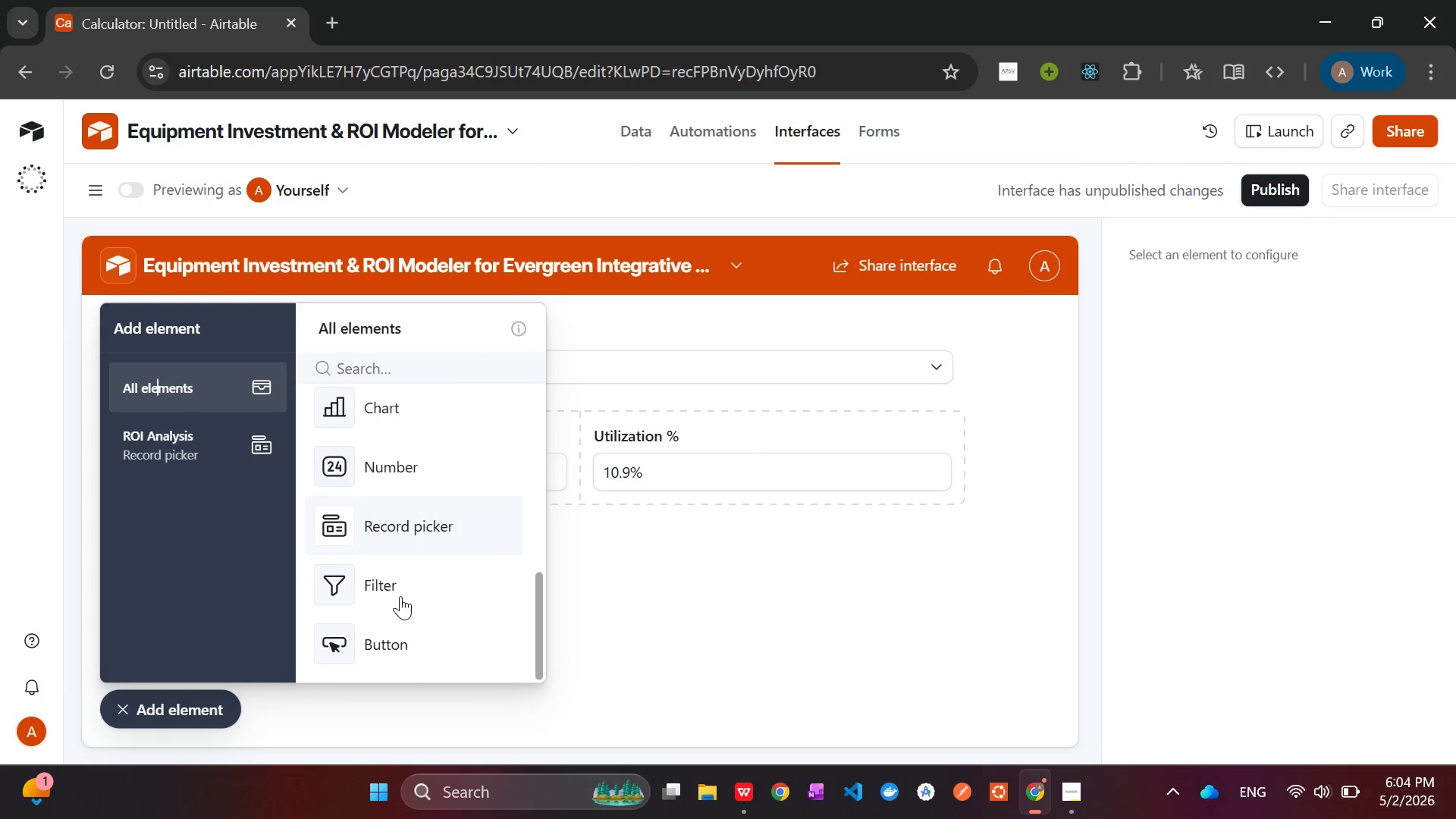 
wait(8.34)
 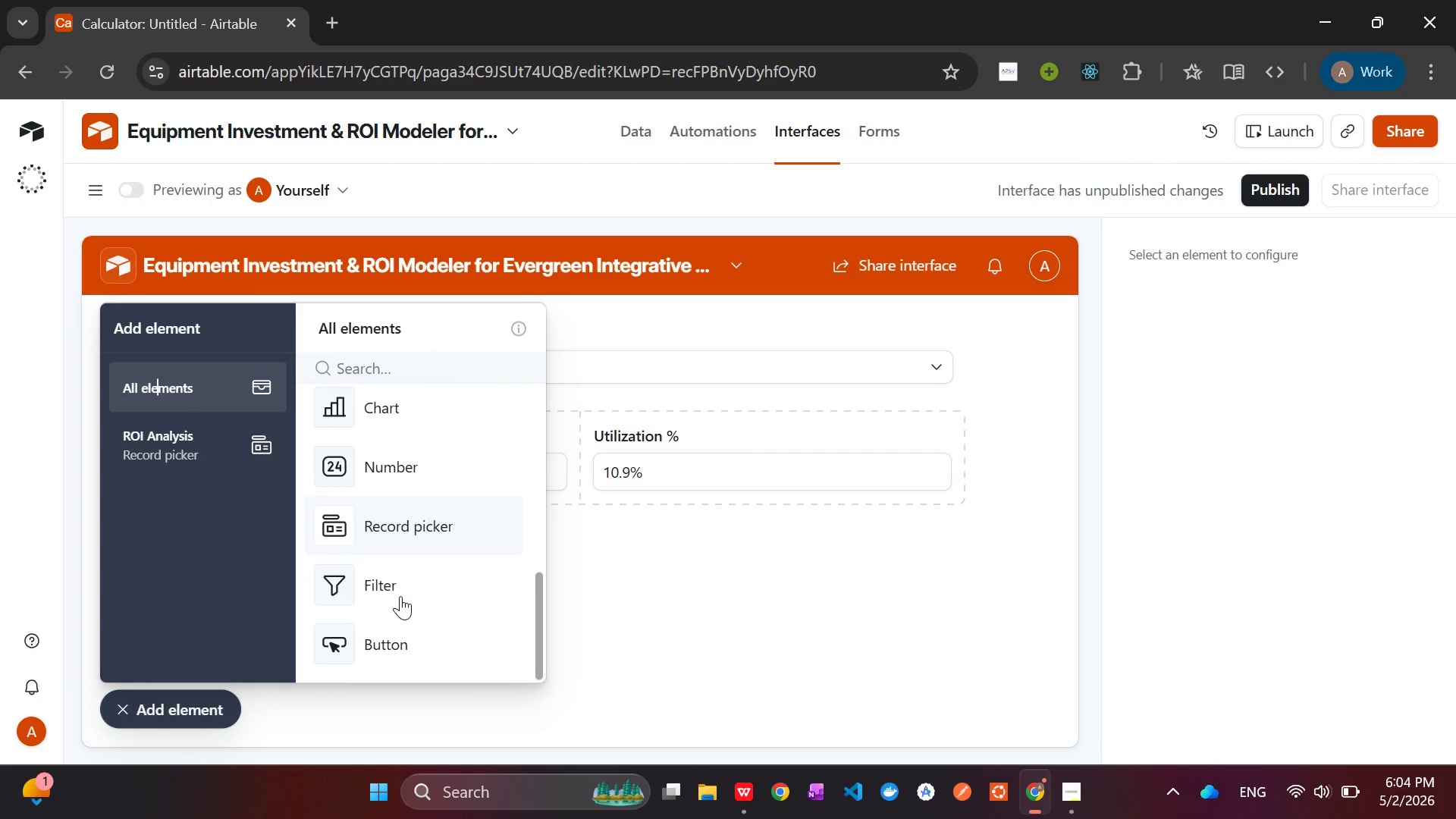 
left_click([394, 466])
 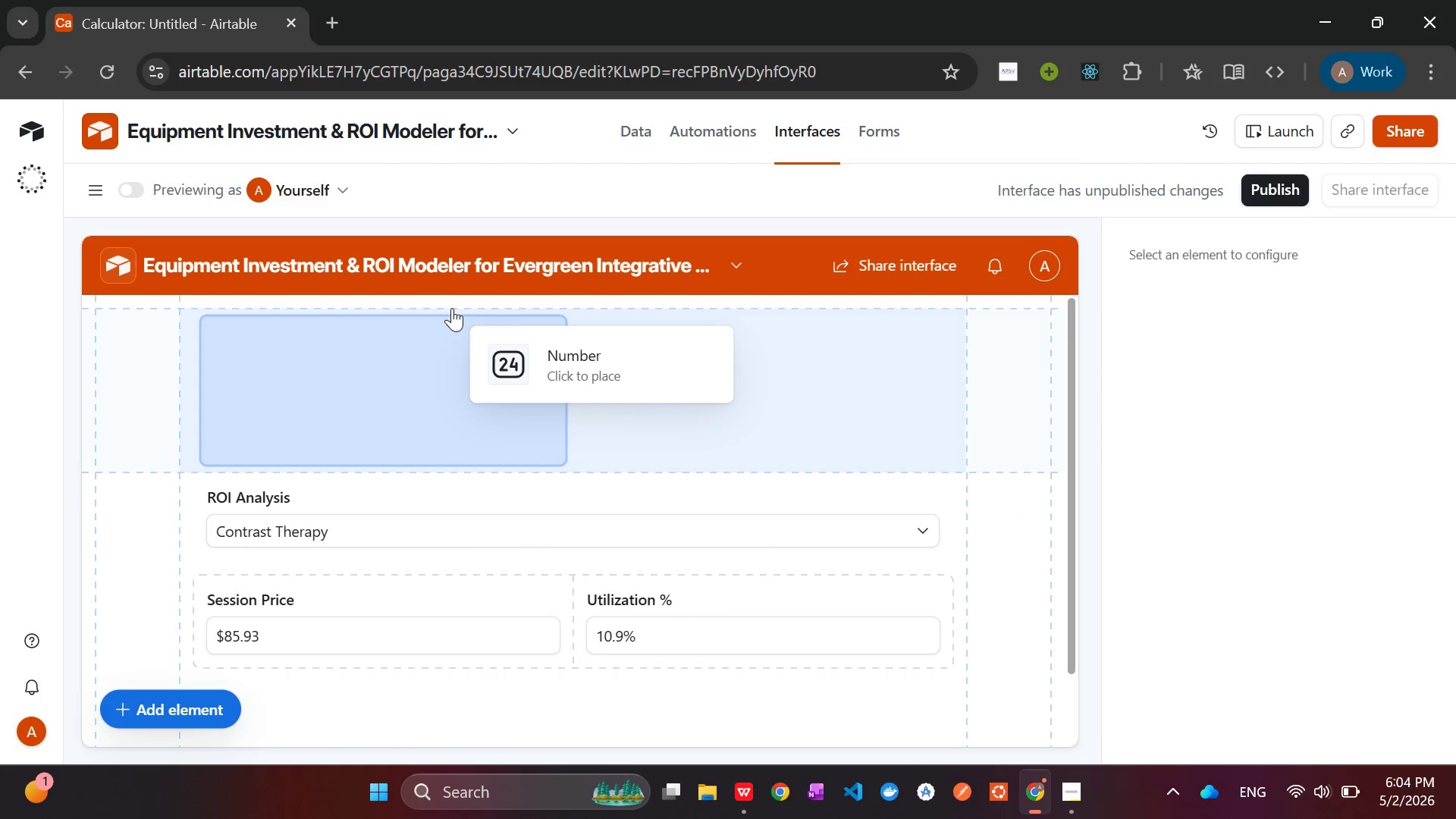 
wait(6.7)
 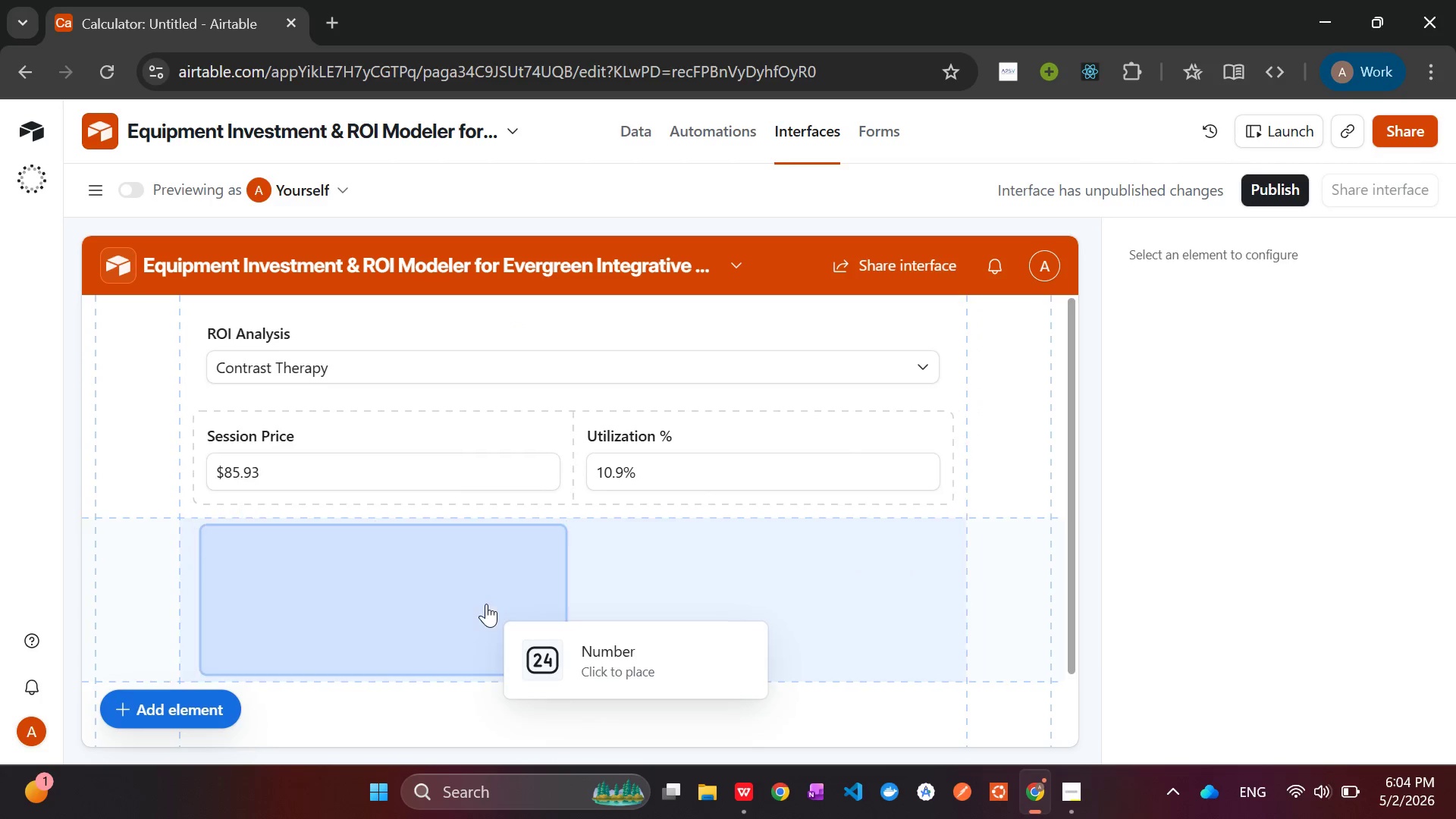 
left_click([452, 309])
 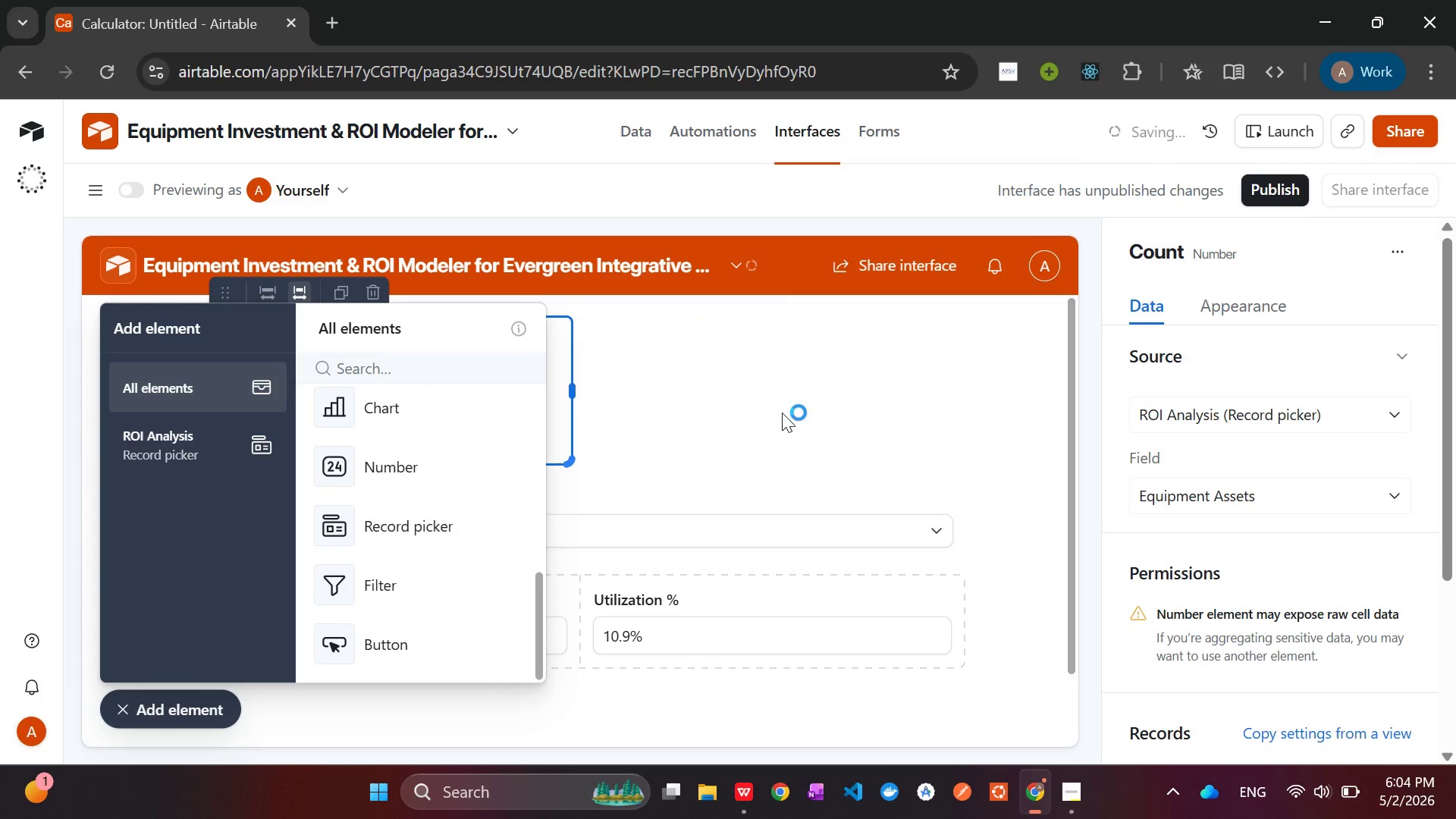 
left_click([886, 430])
 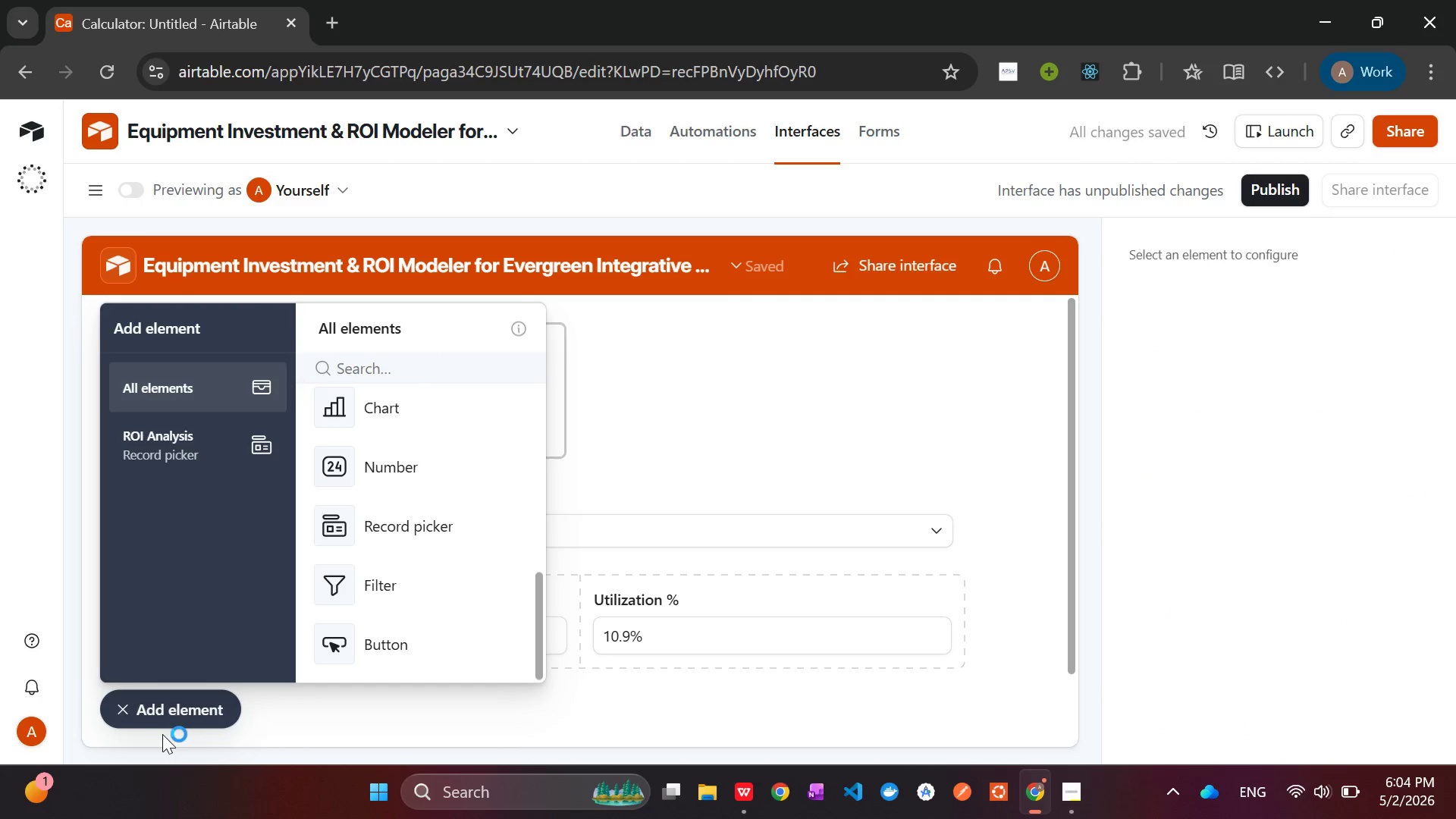 
left_click([155, 714])
 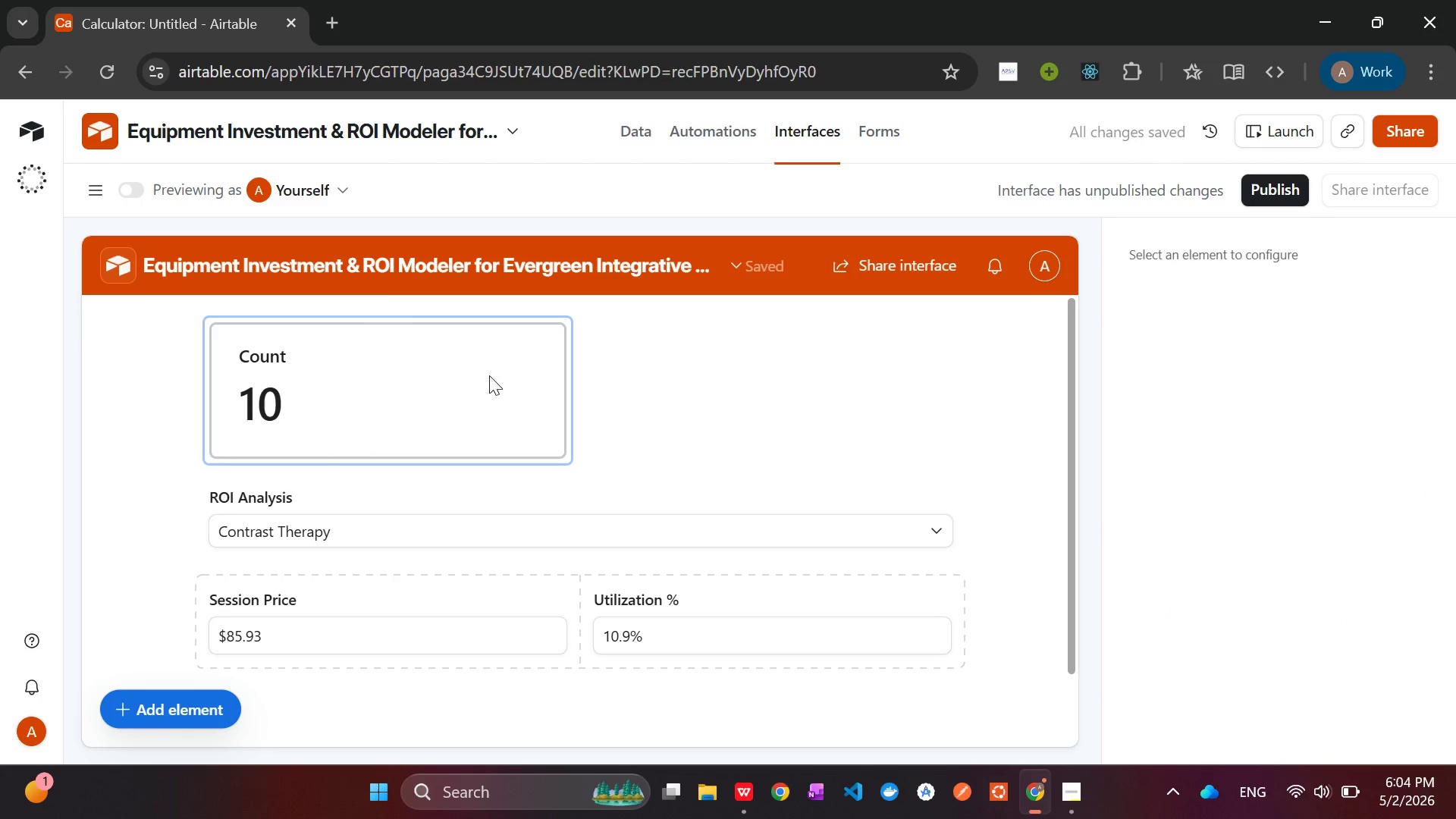 
left_click([490, 373])
 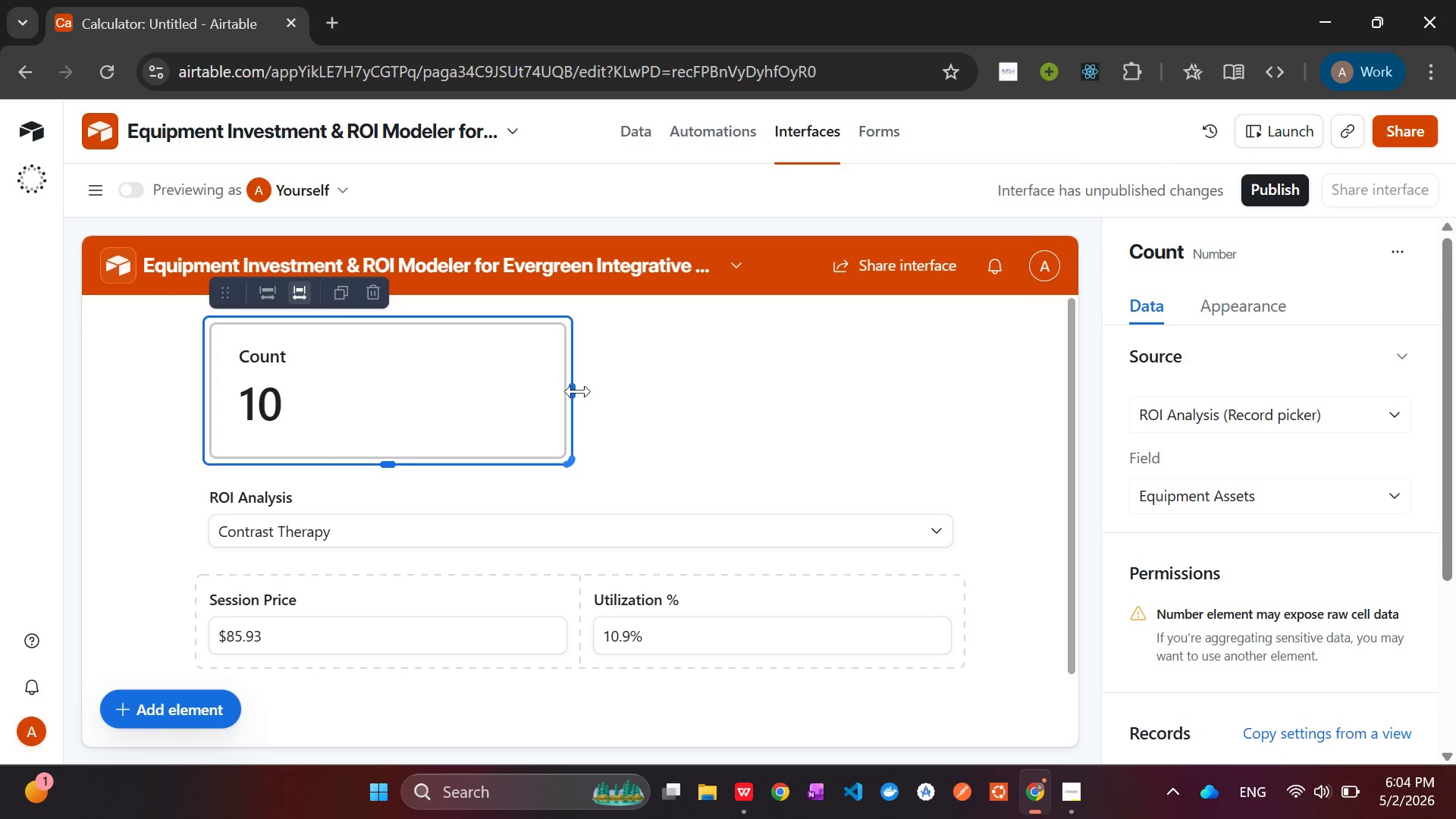 
left_click_drag(start_coordinate=[578, 391], to_coordinate=[945, 418])
 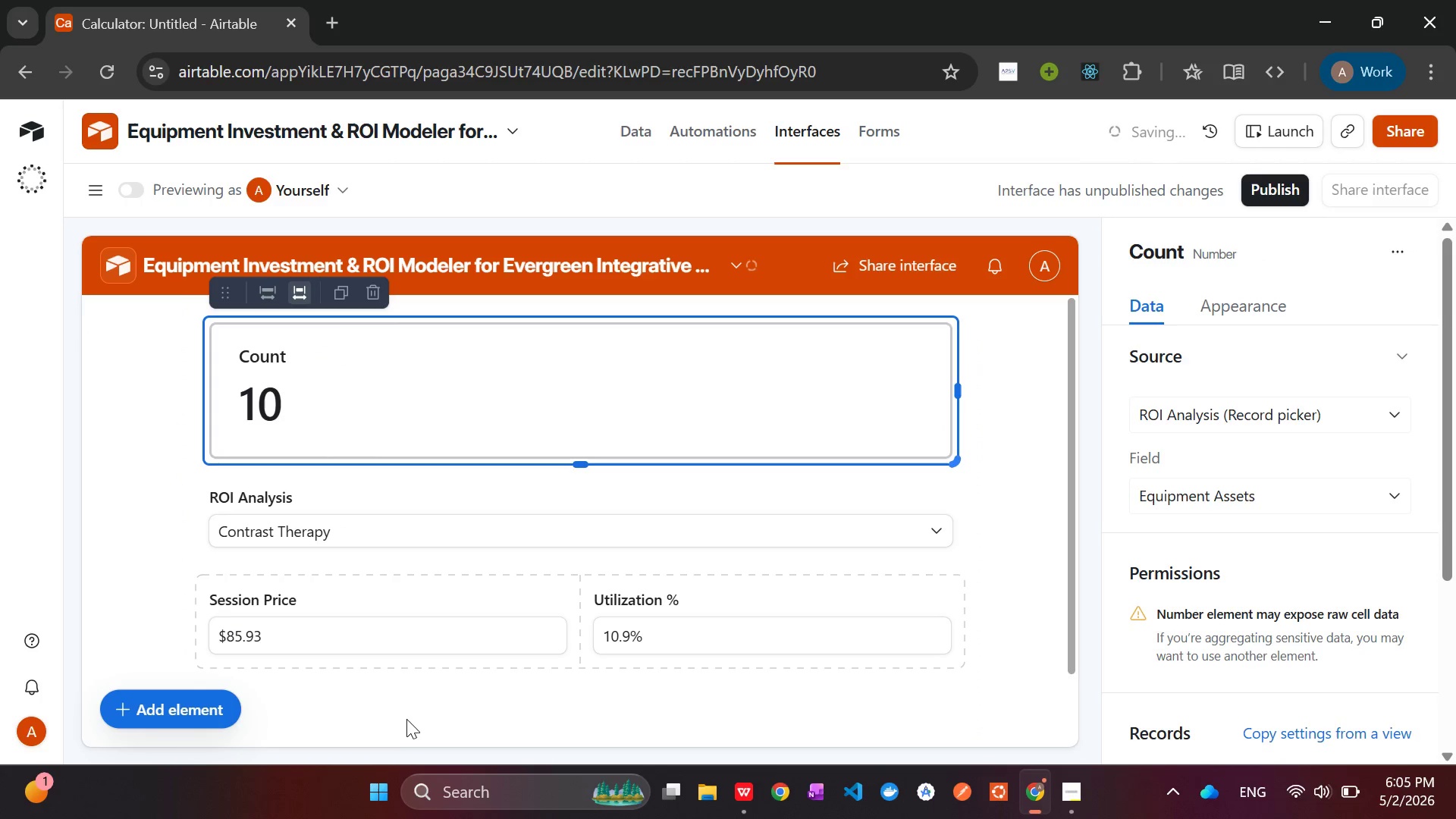 
left_click([405, 716])
 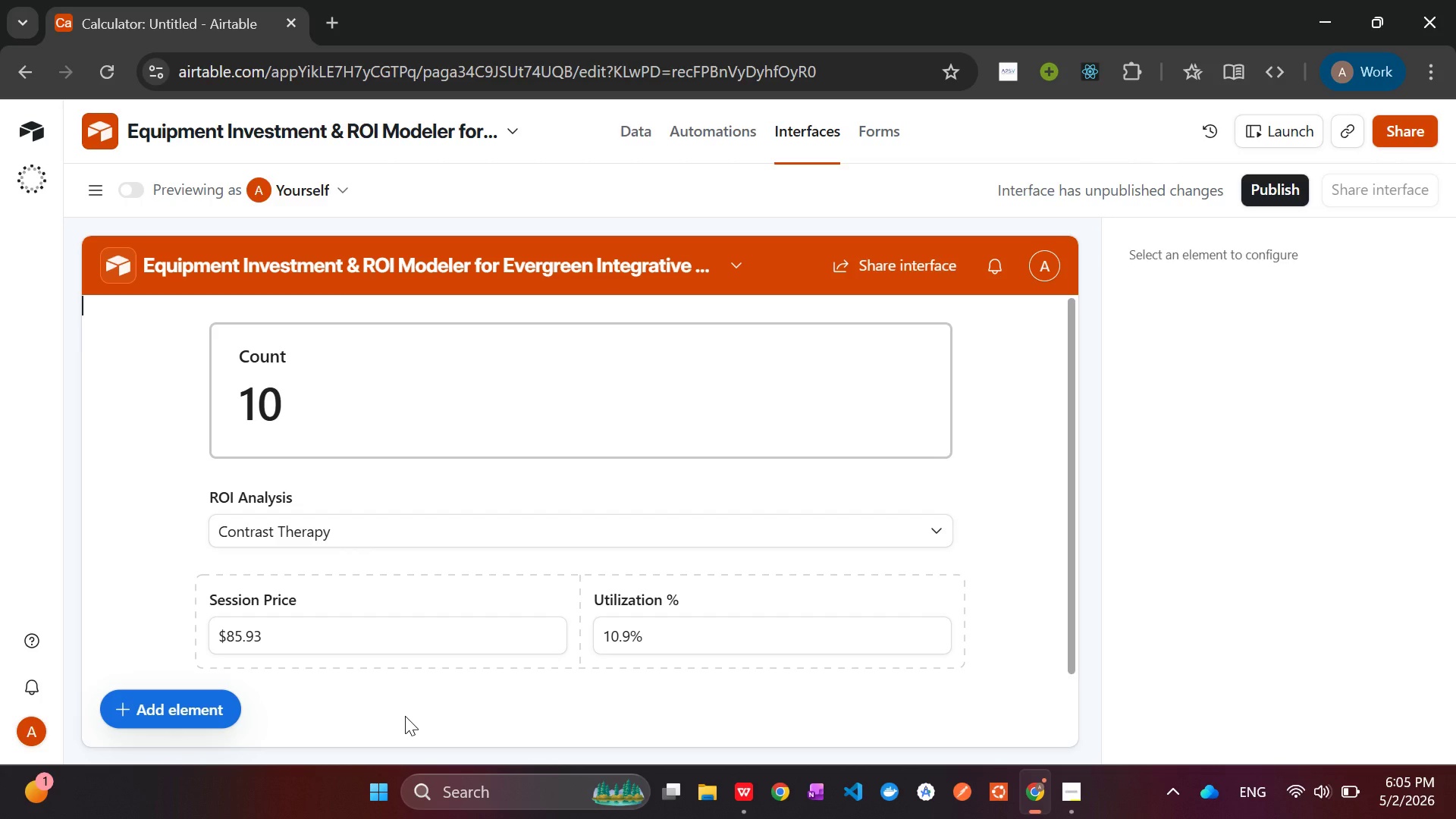 
wait(7.16)
 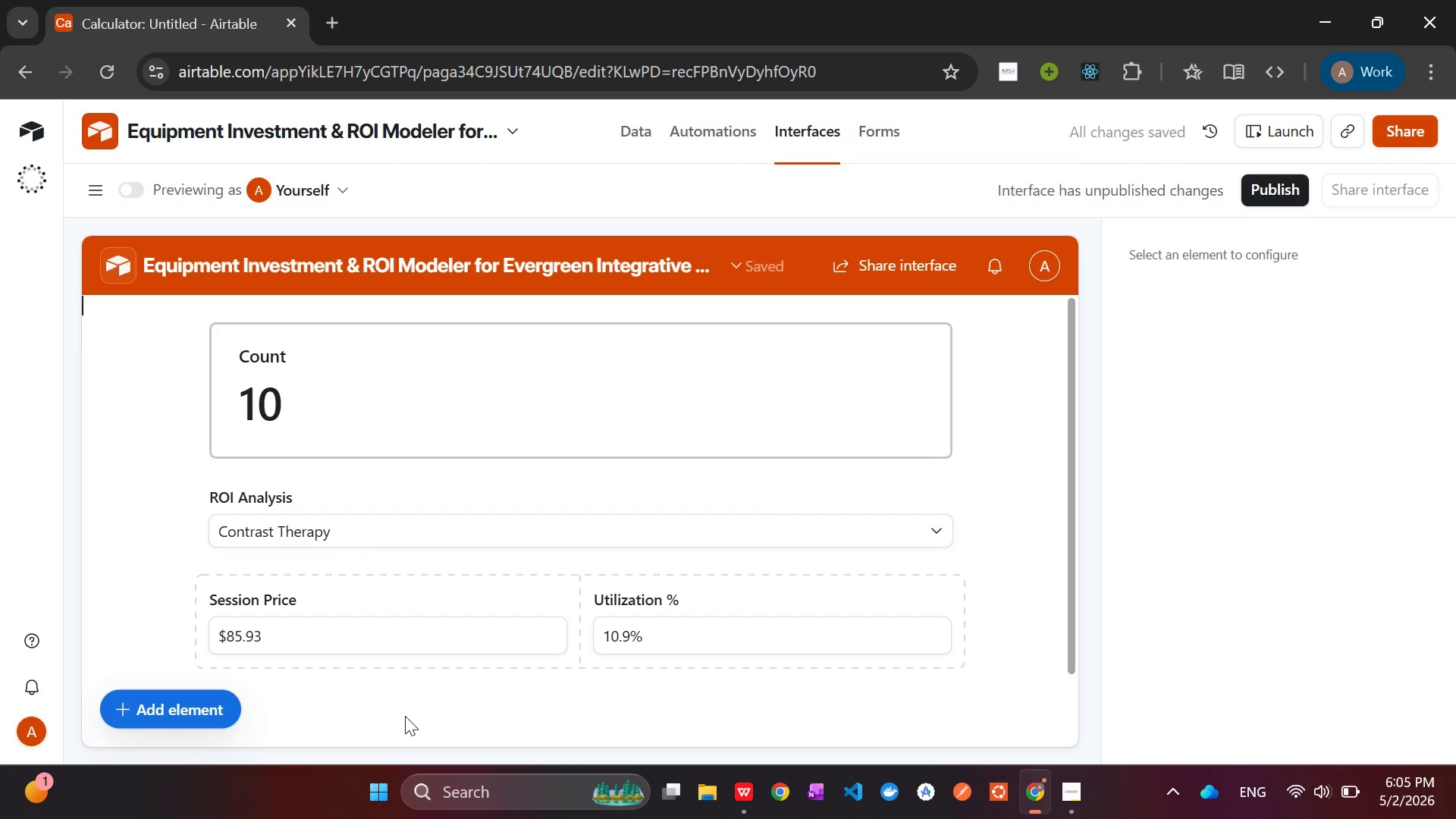 
left_click([557, 391])
 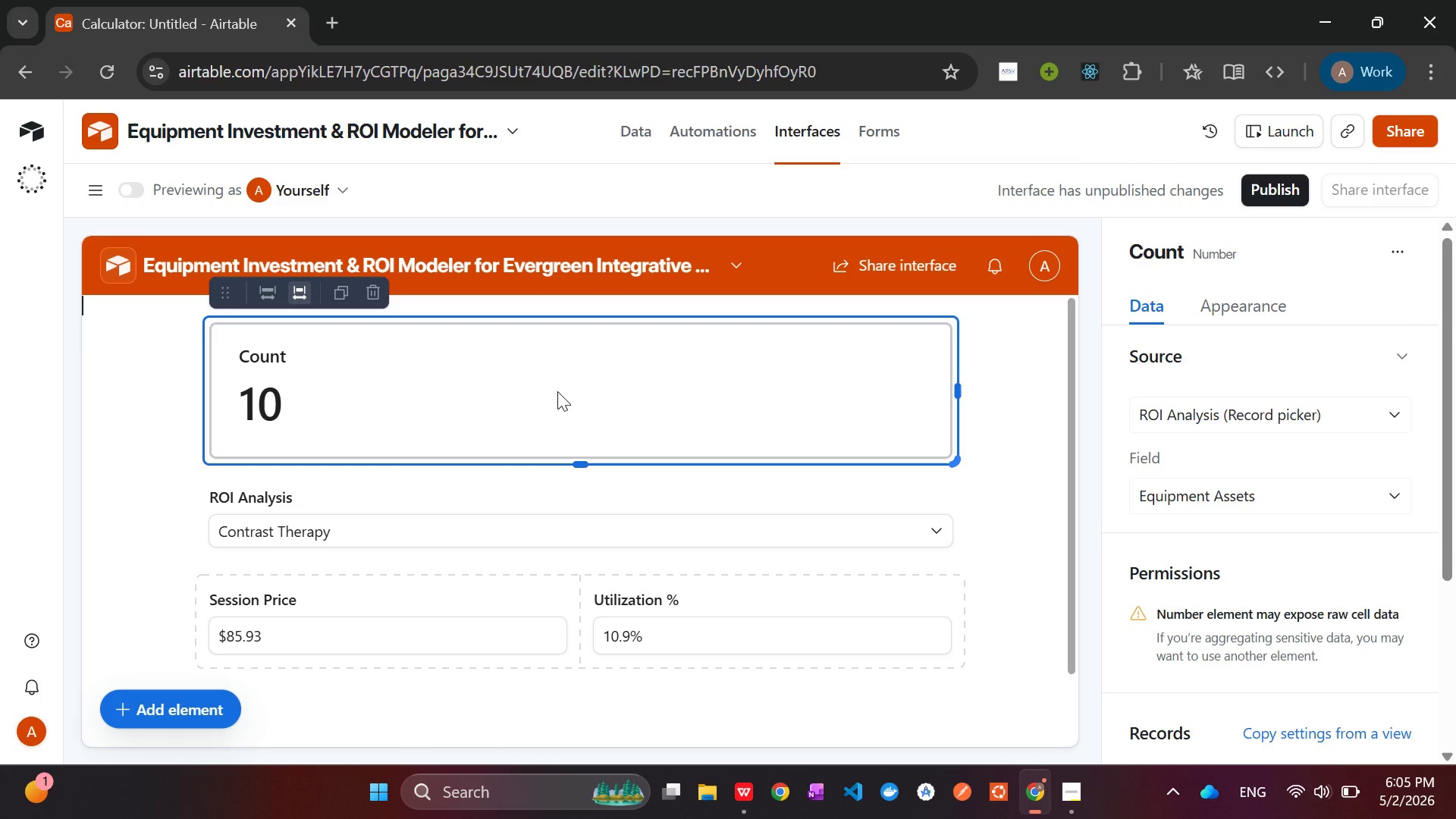 
mouse_move([1300, 579])
 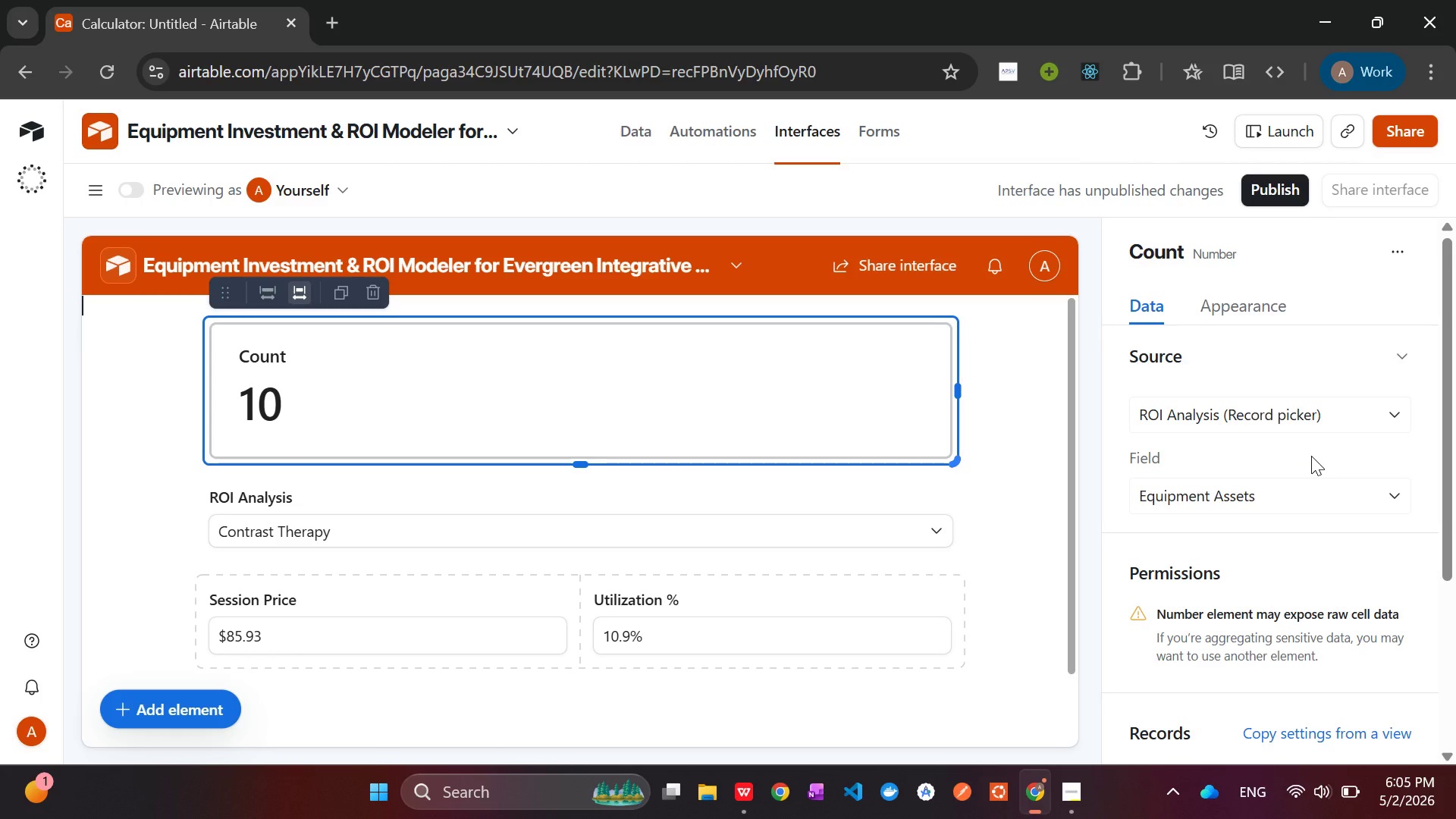 
wait(19.76)
 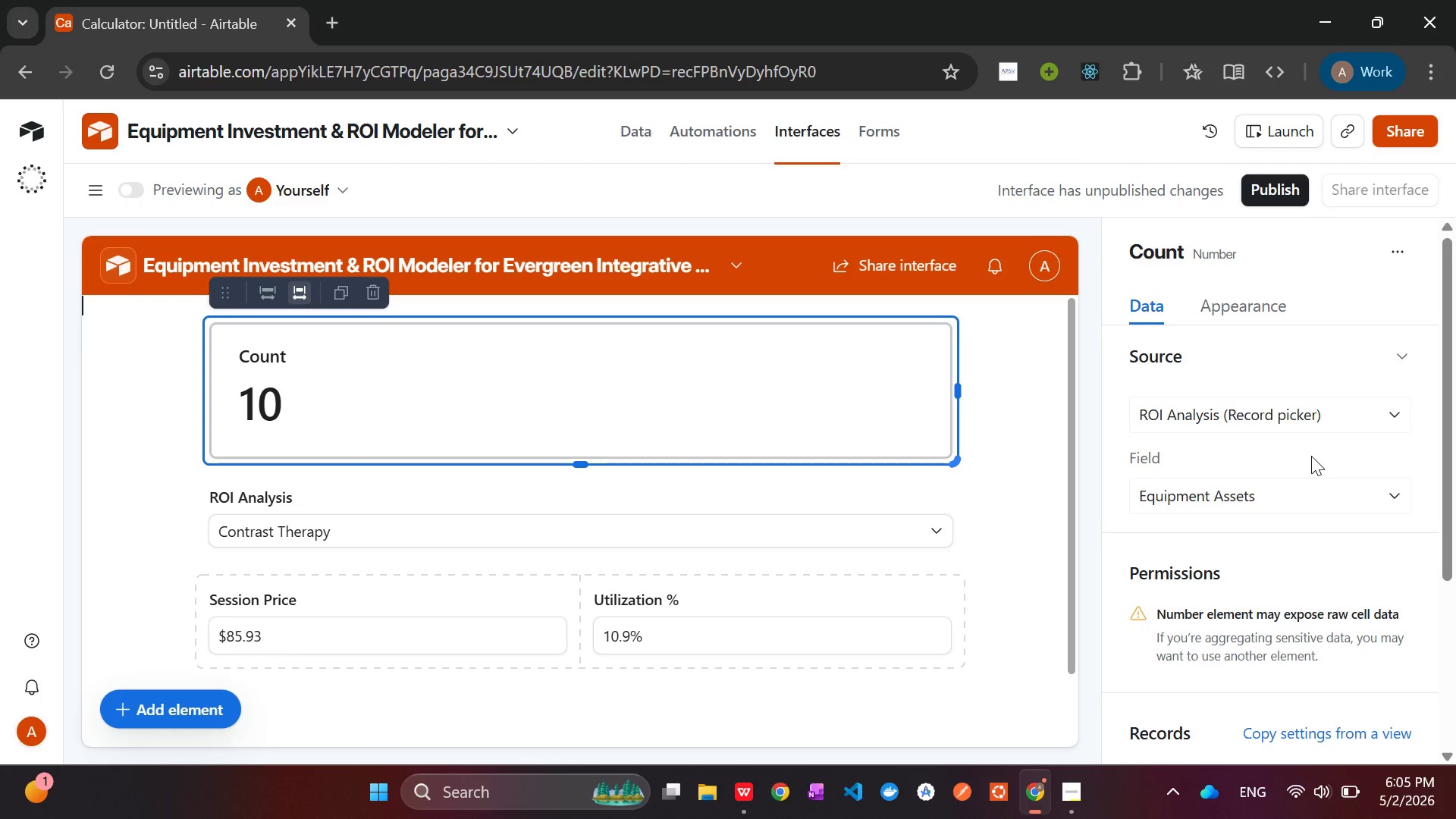 
left_click([1304, 416])
 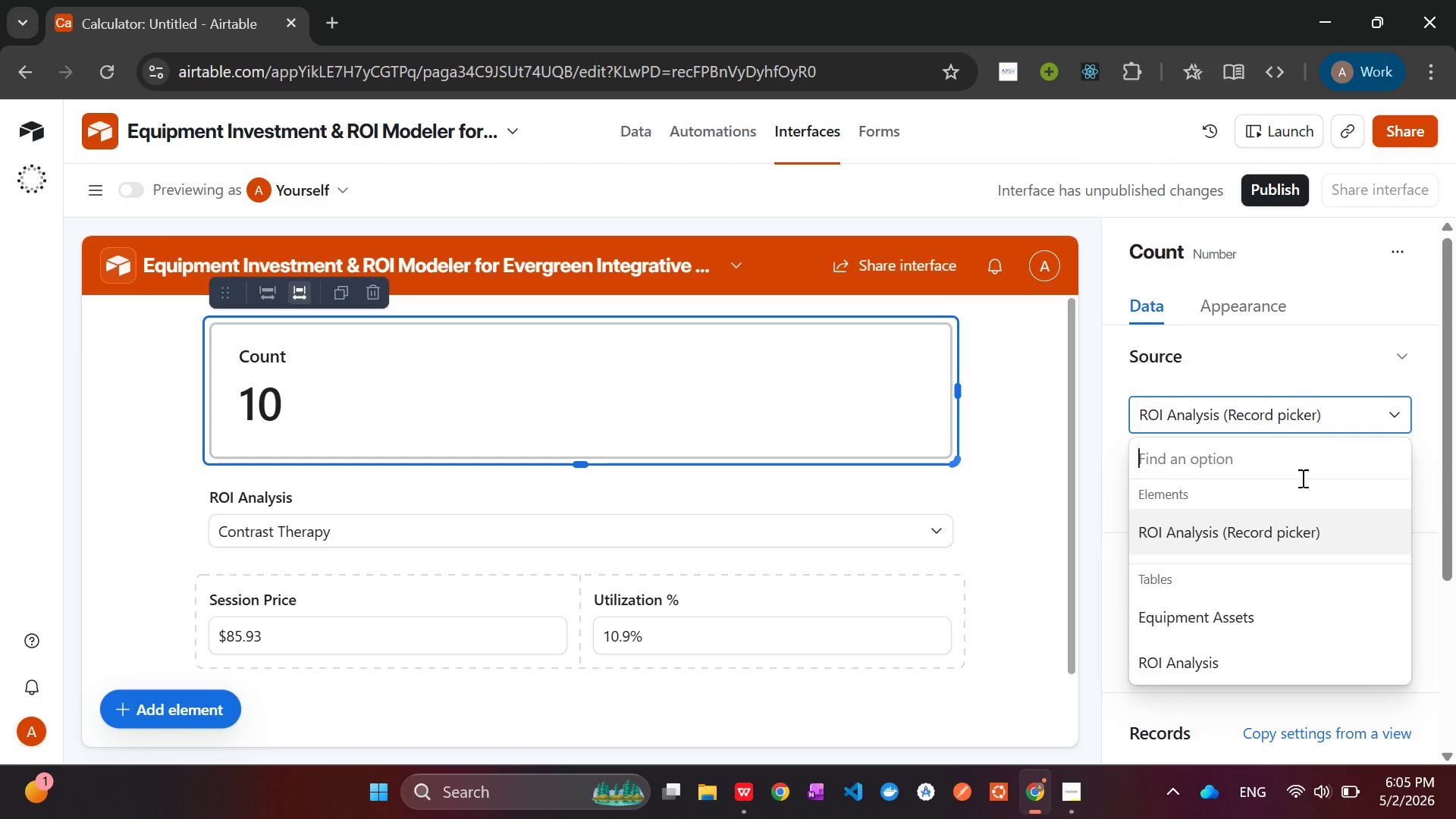 
left_click([1294, 535])
 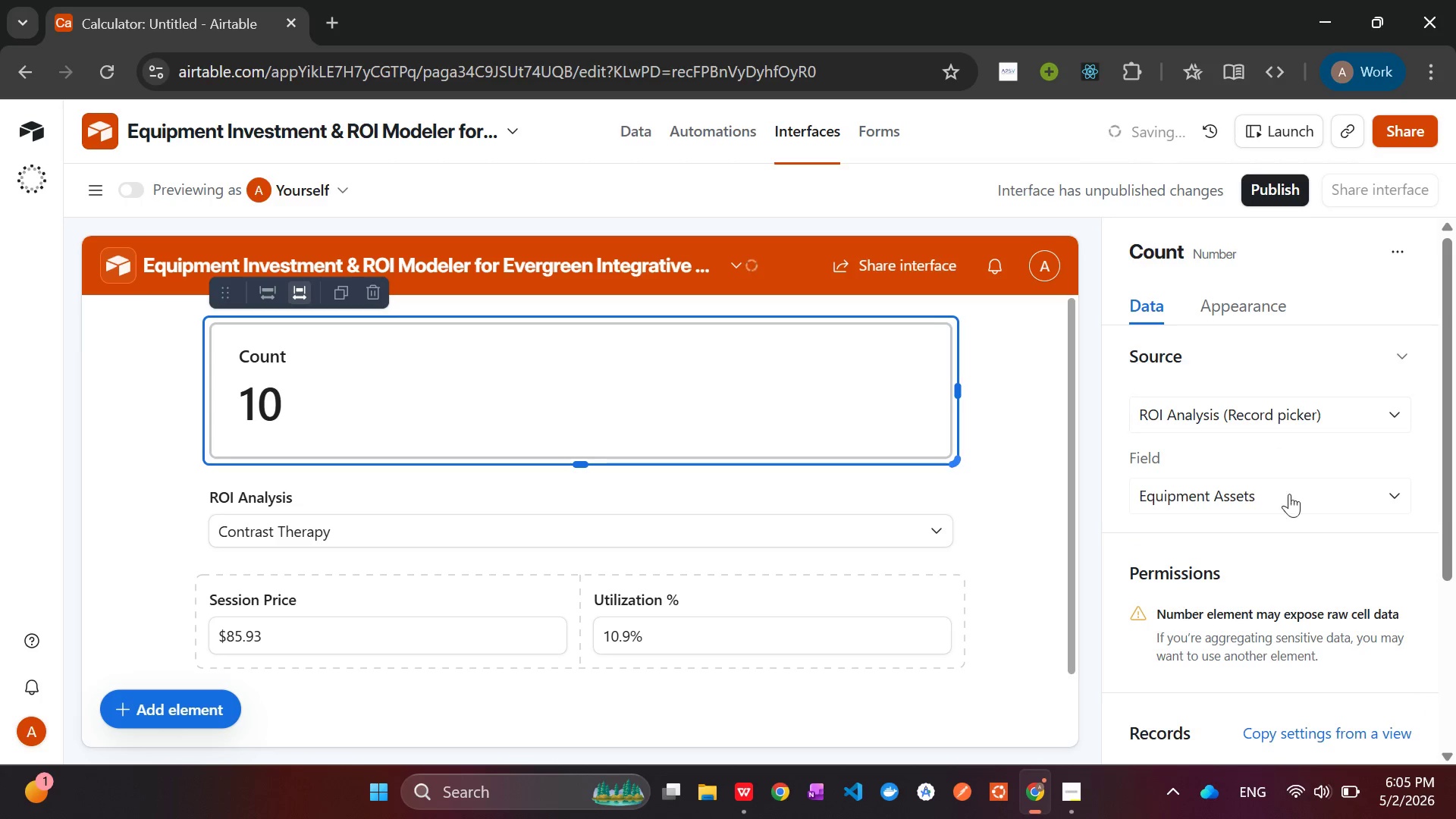 
mouse_move([1276, 570])
 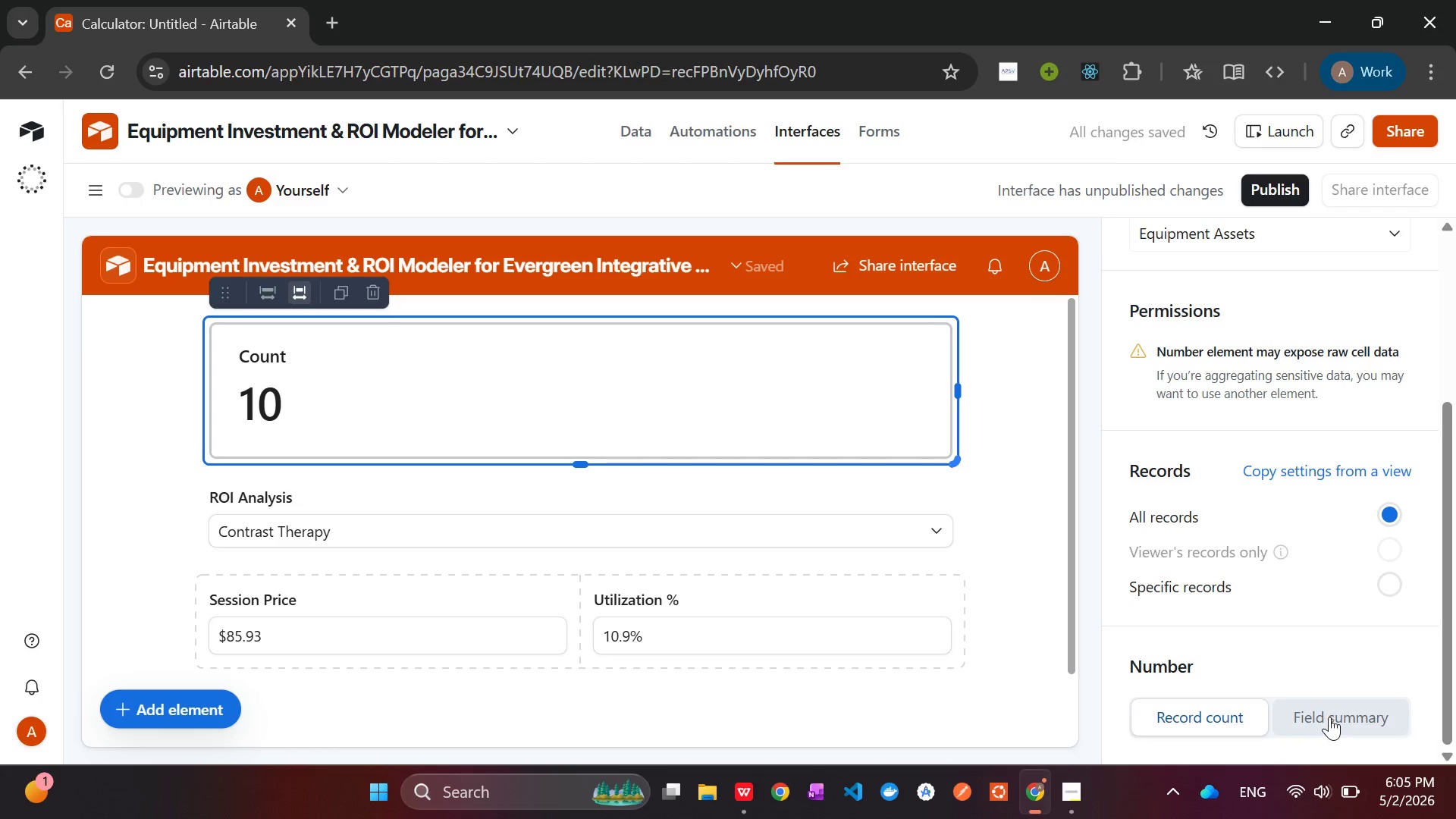 
left_click([1329, 717])
 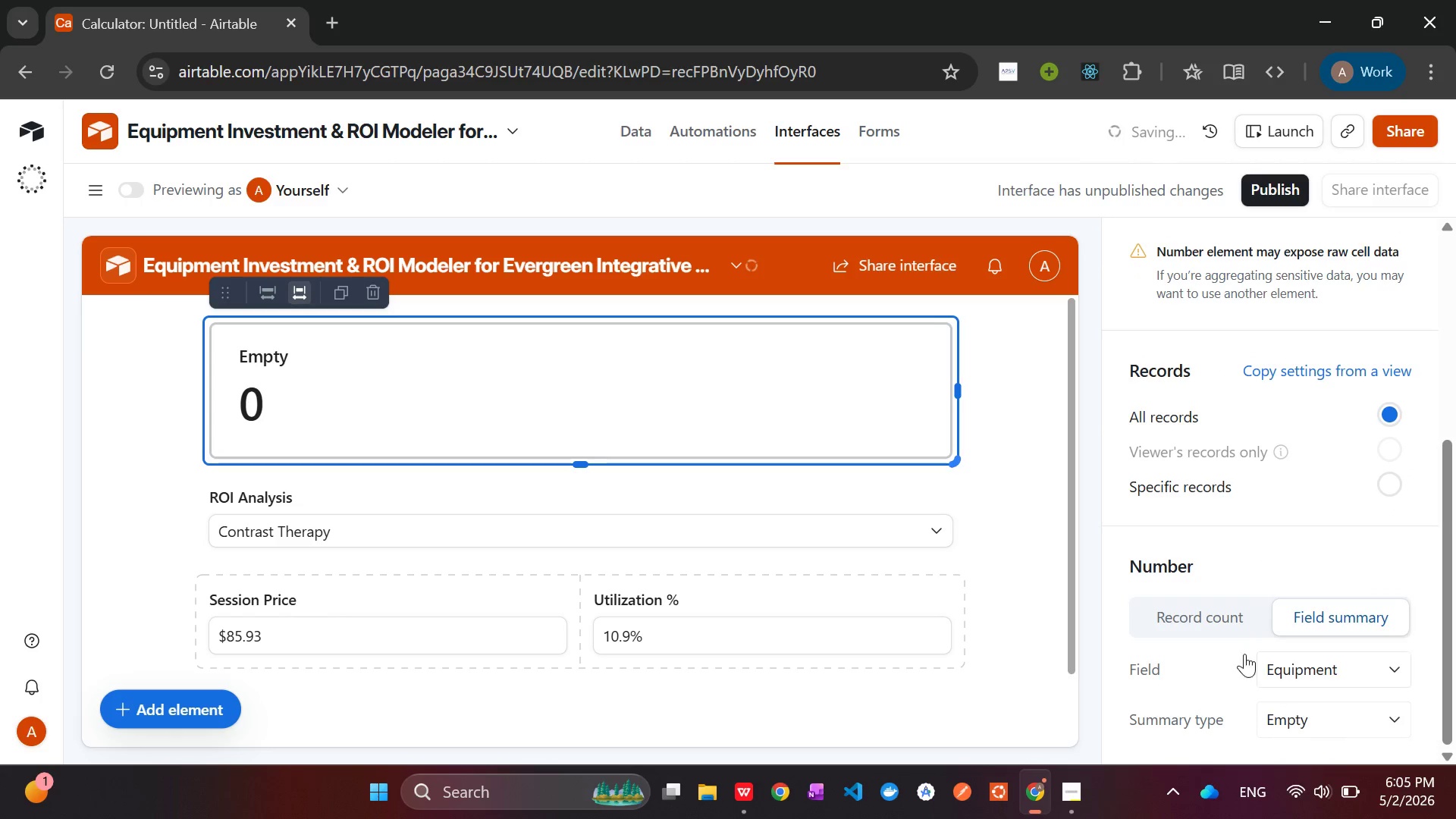 
left_click([1203, 611])
 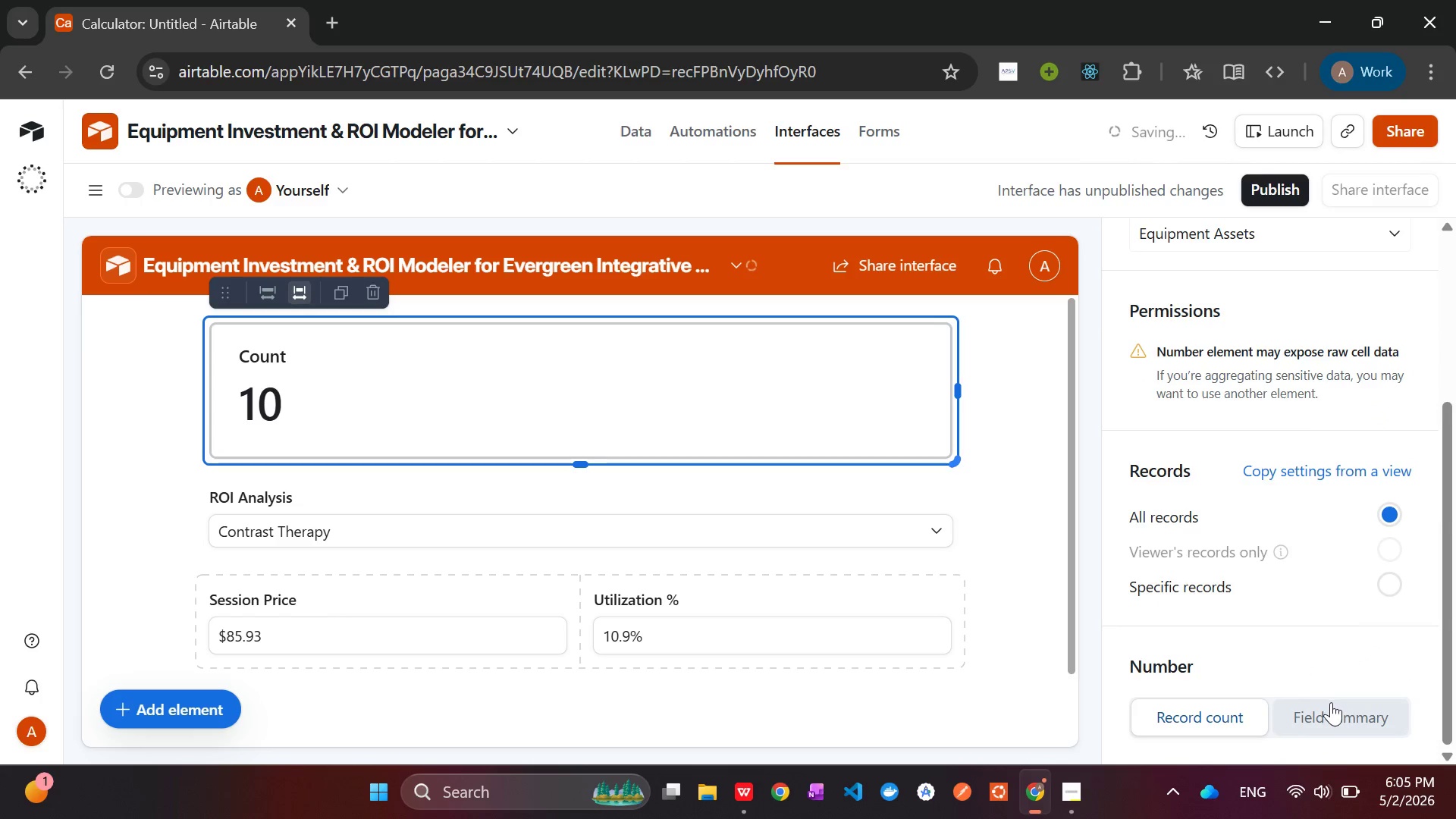 
left_click([1332, 710])
 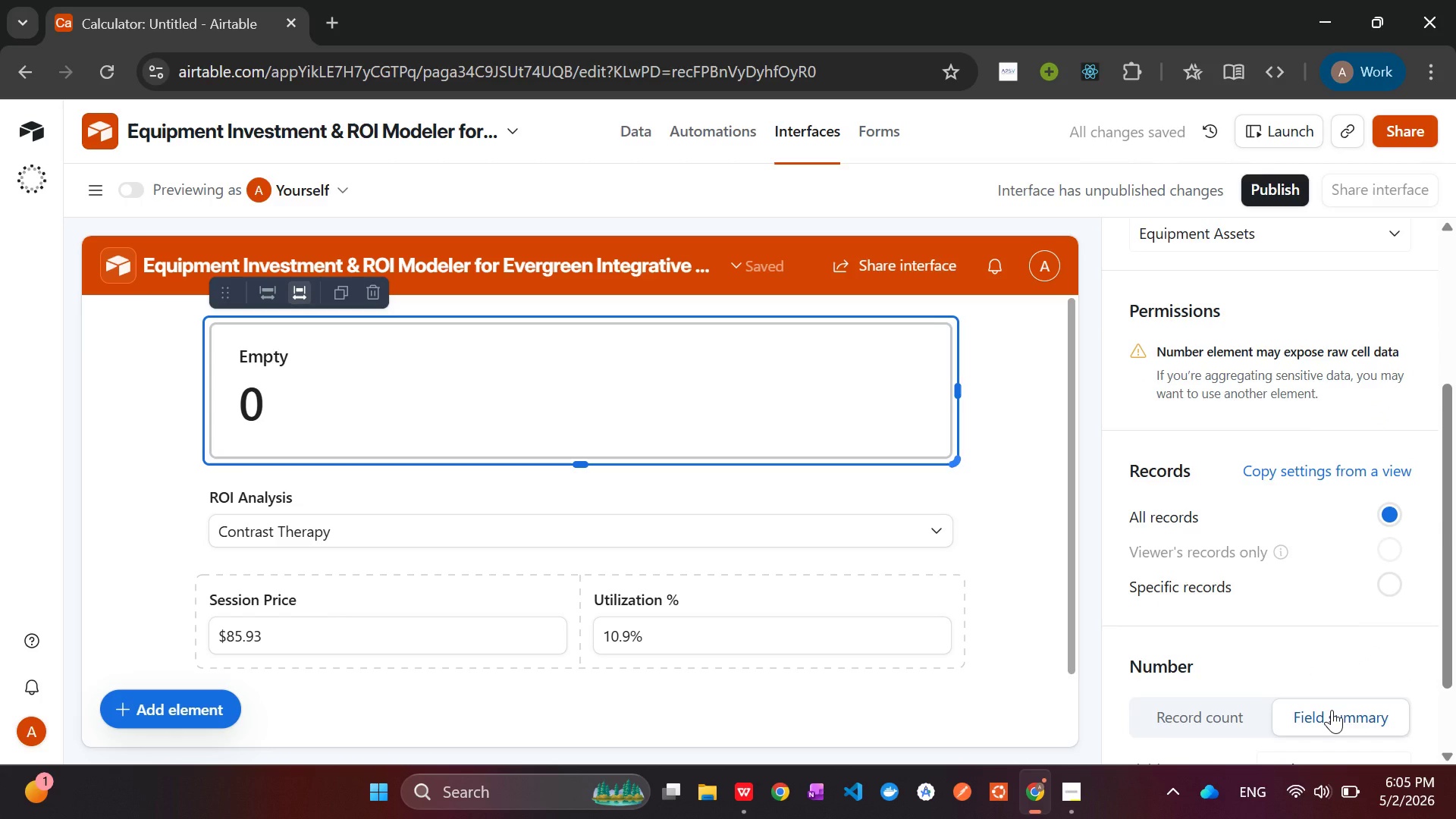 
wait(11.36)
 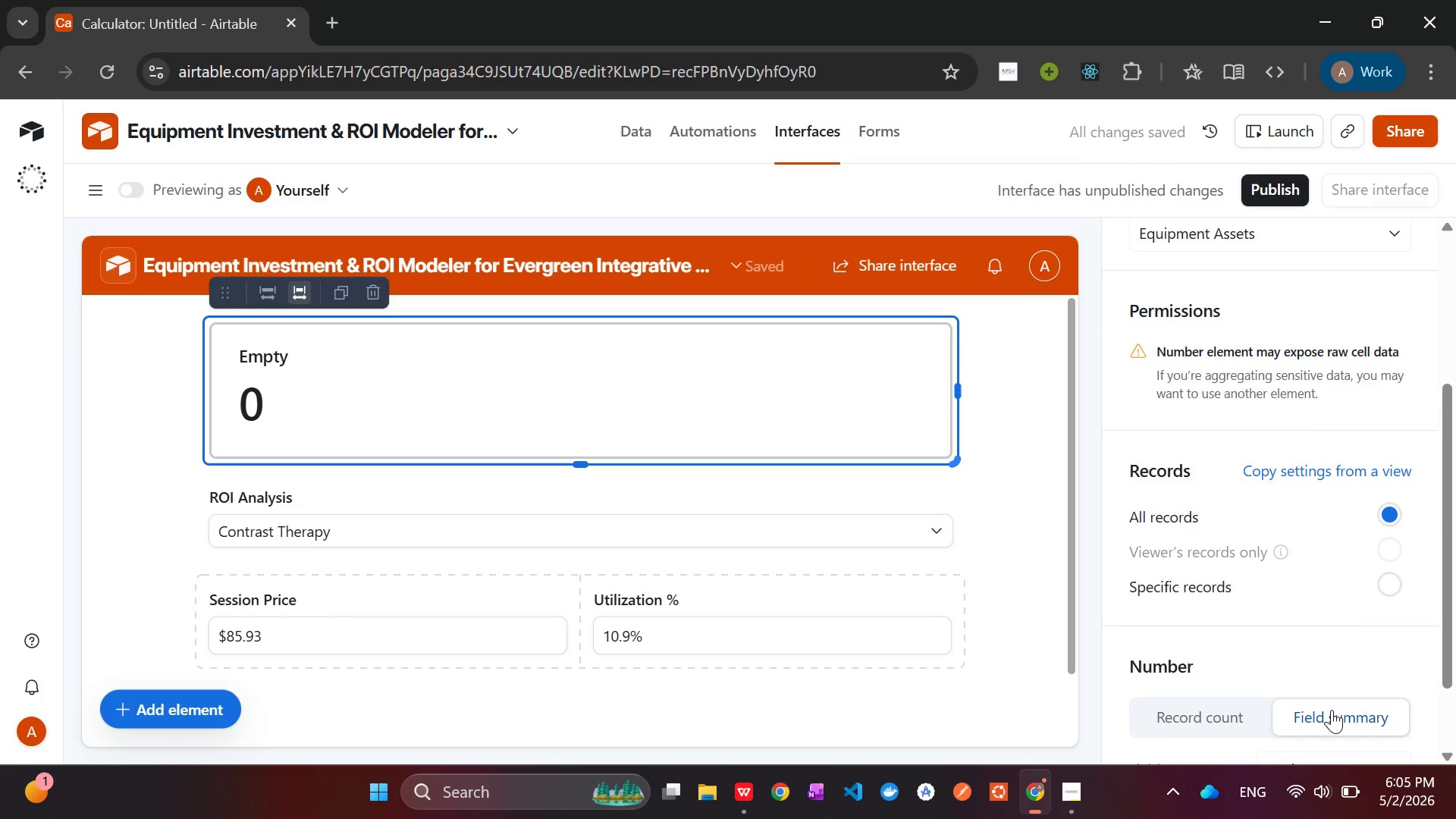 
left_click([1223, 714])
 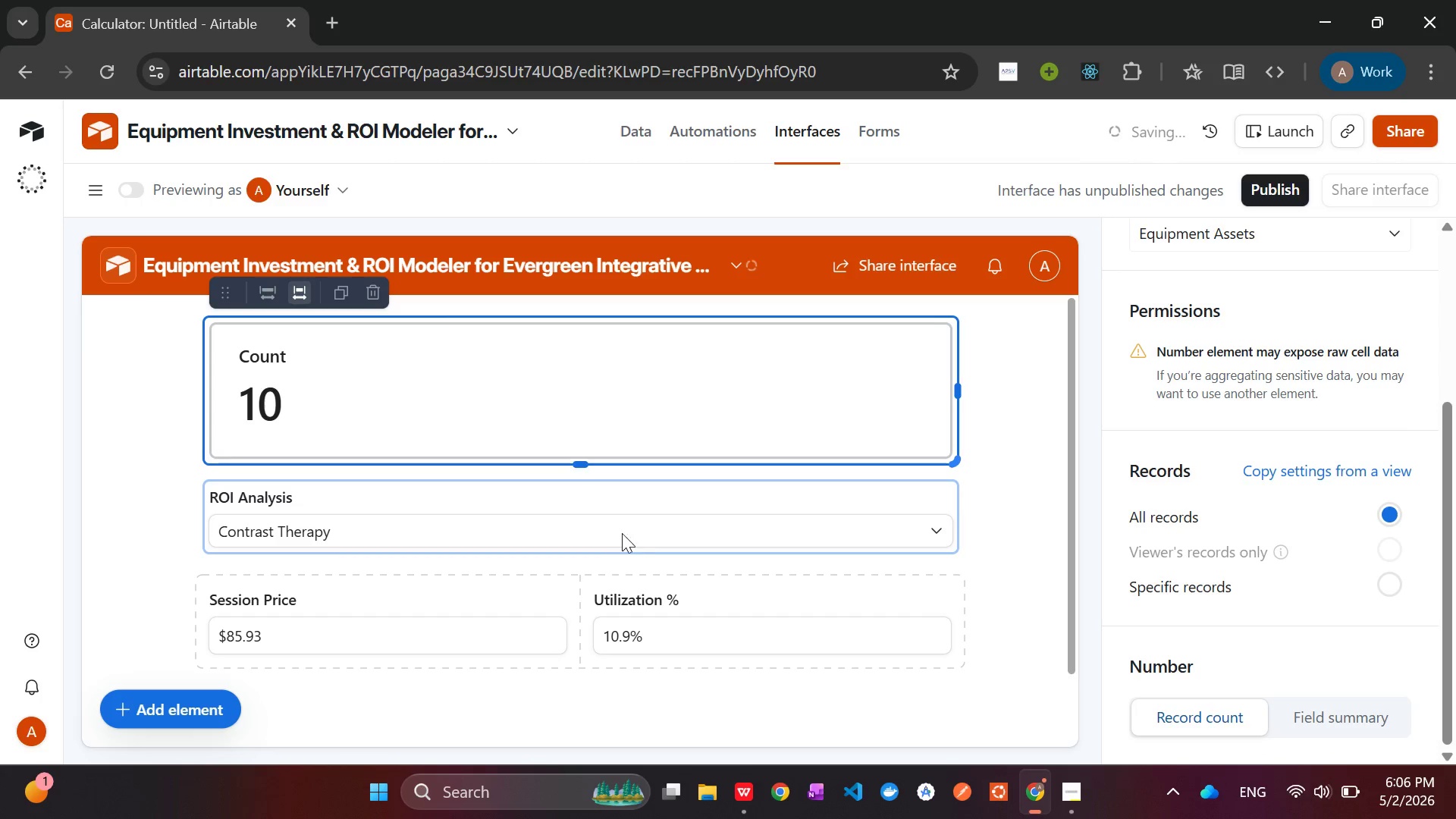 
left_click([611, 526])
 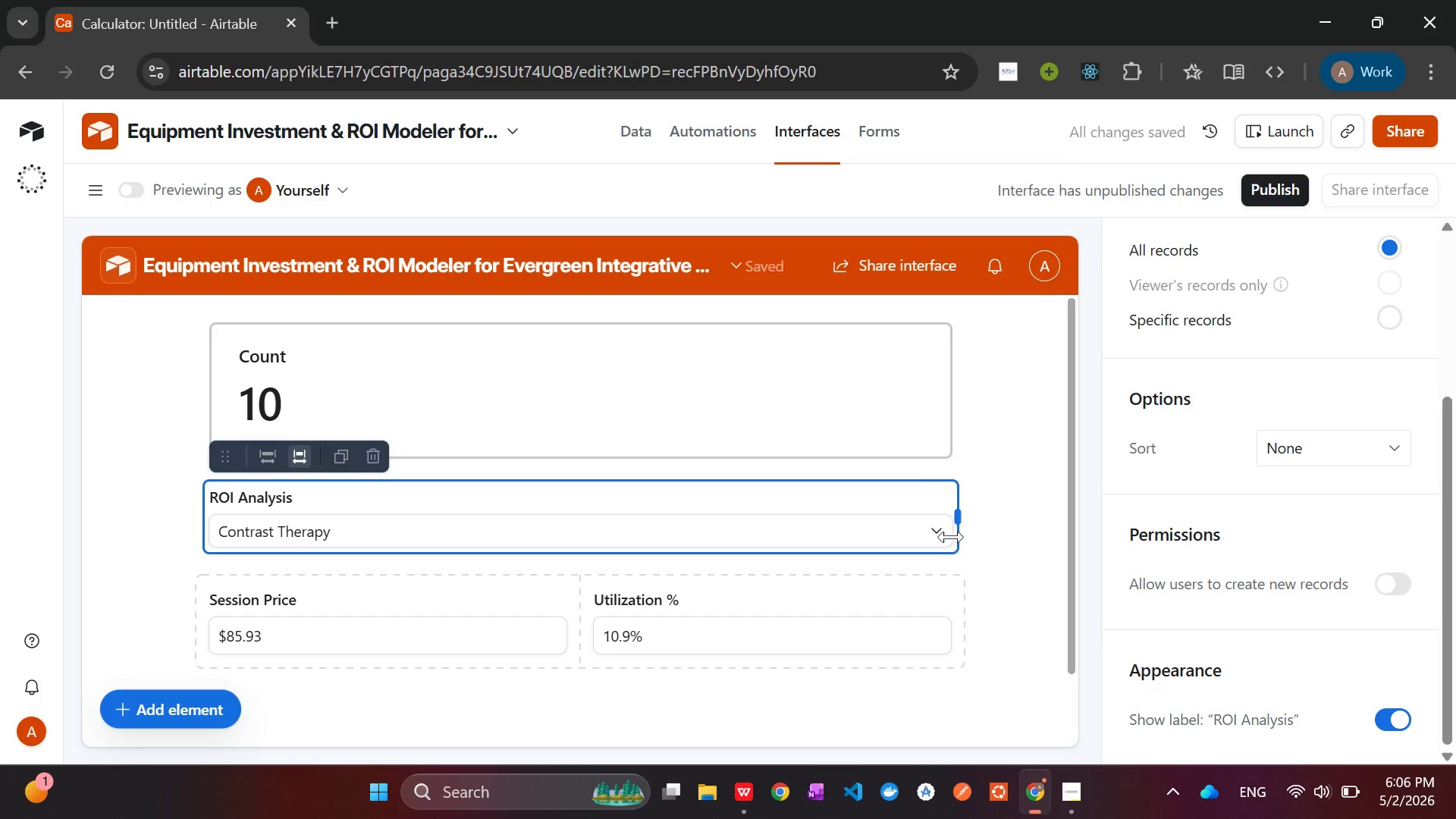 
left_click([940, 532])
 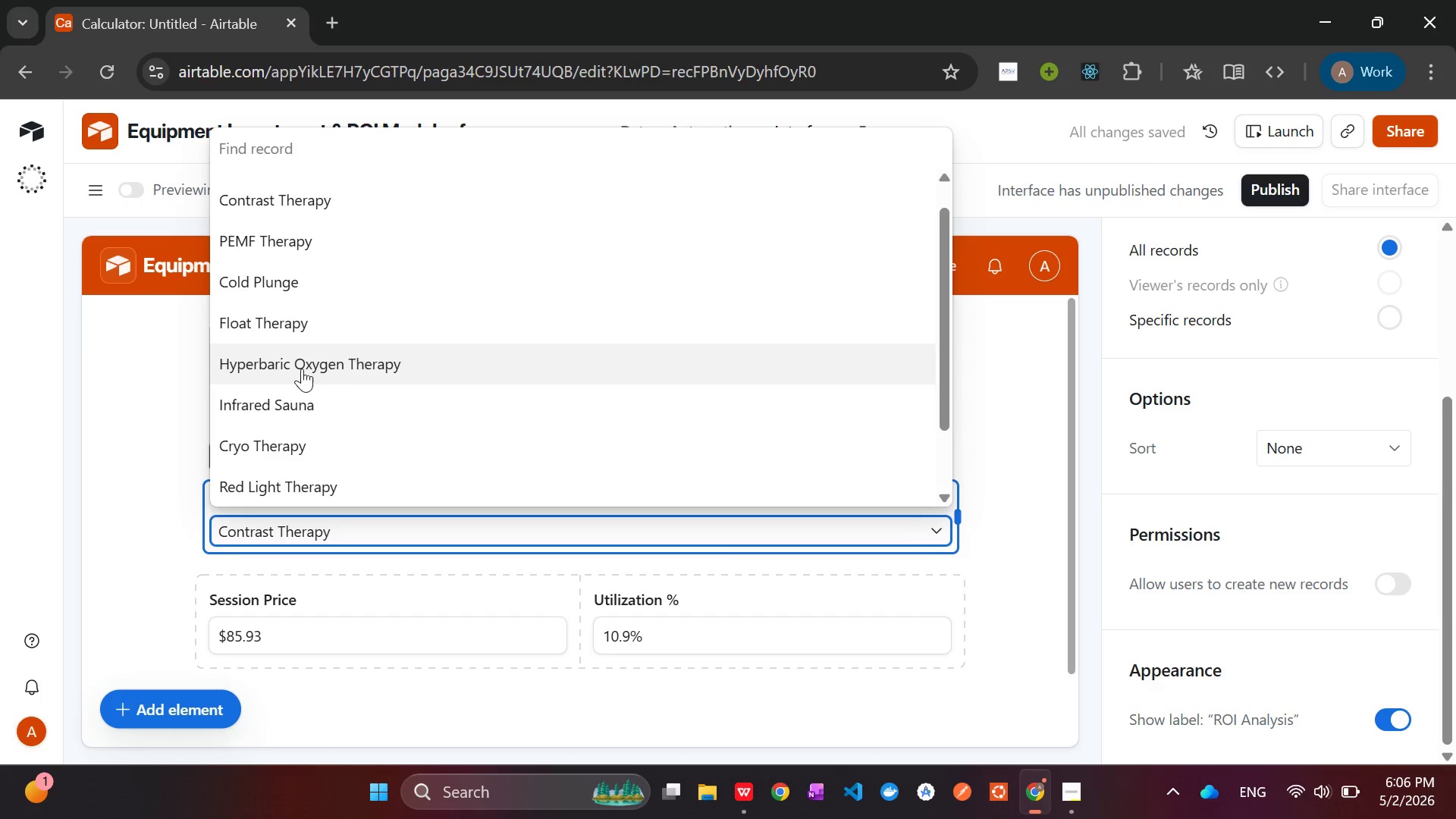 
left_click([299, 369])
 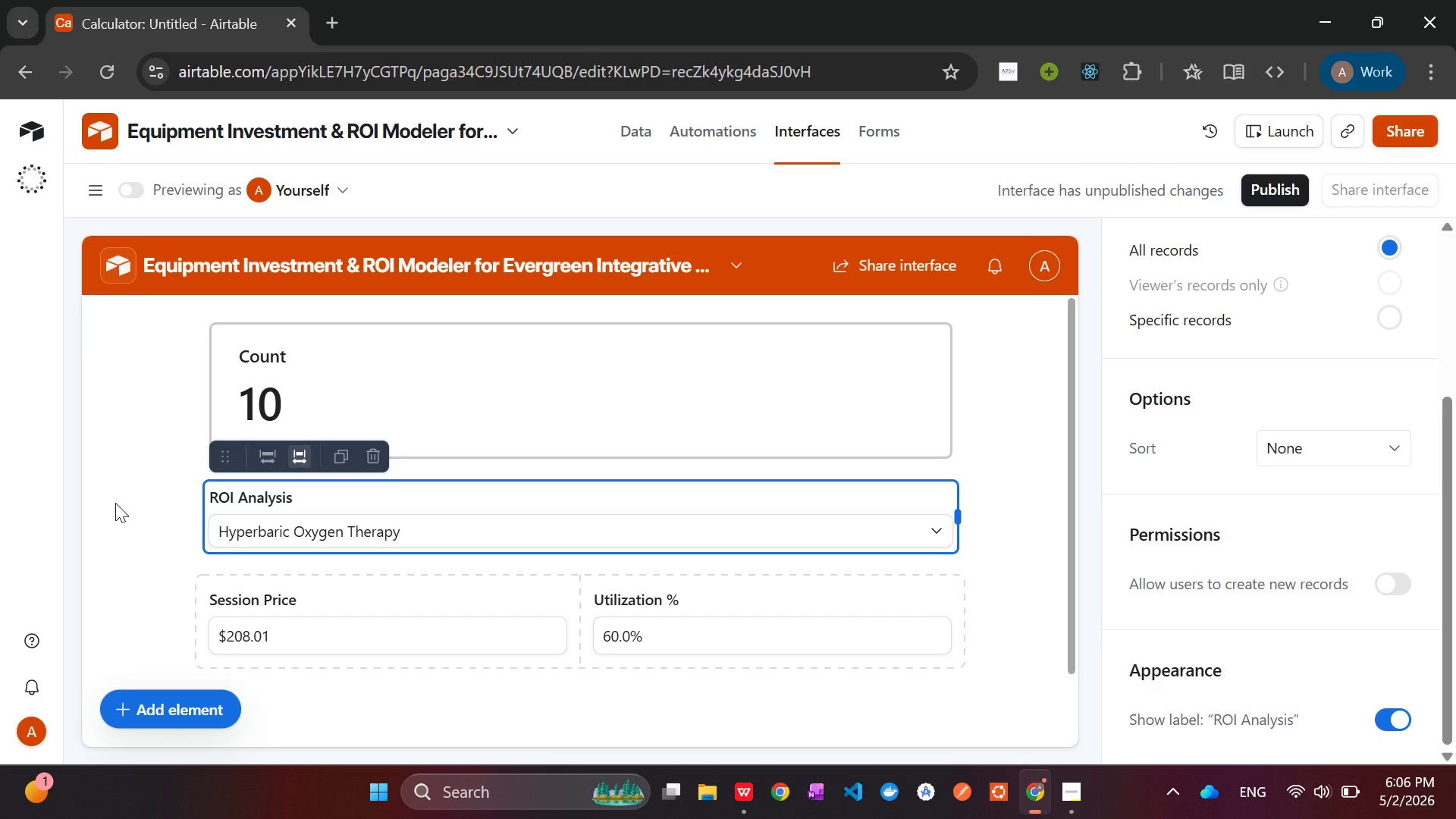 
left_click([115, 503])
 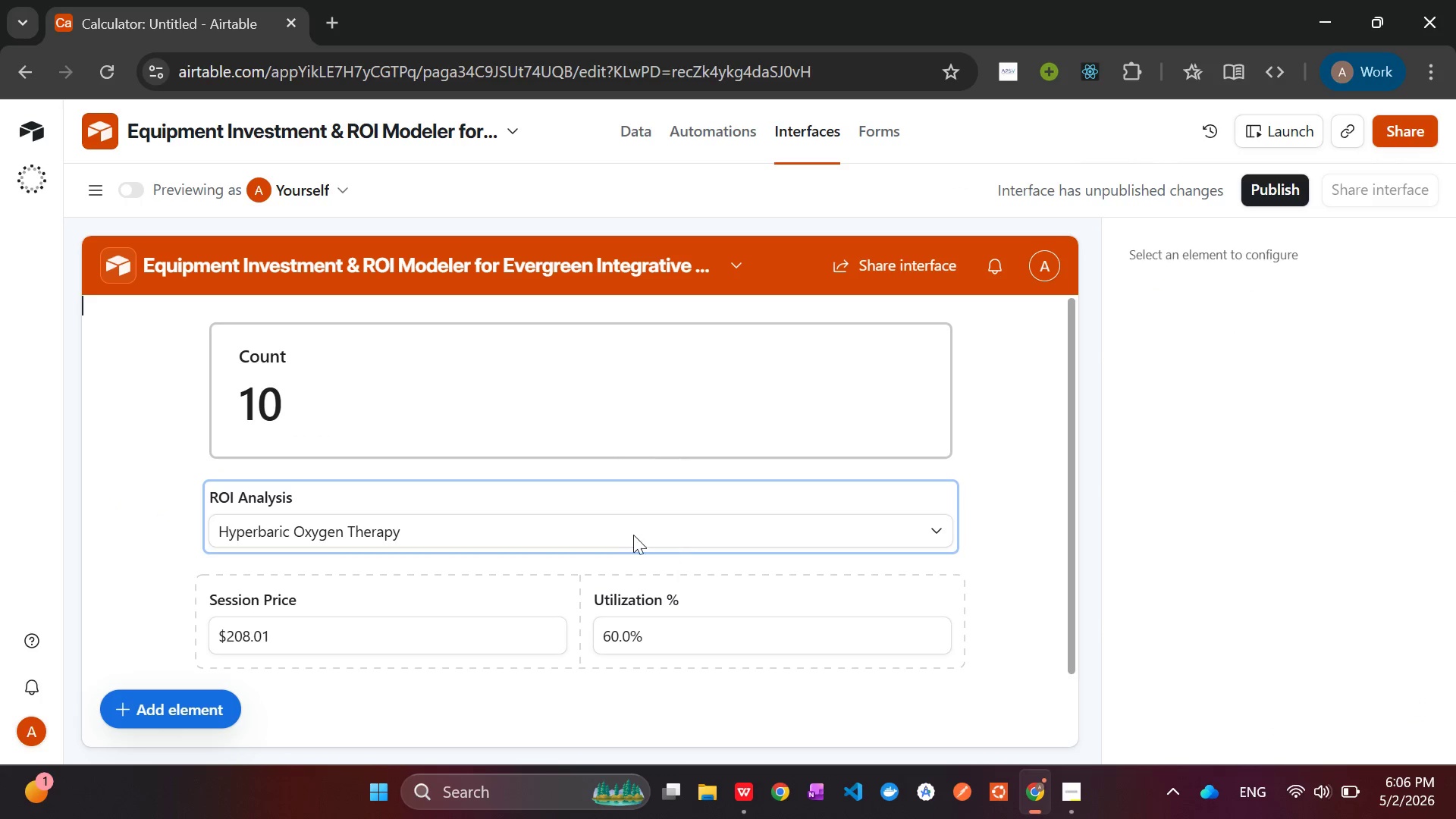 
left_click([629, 535])
 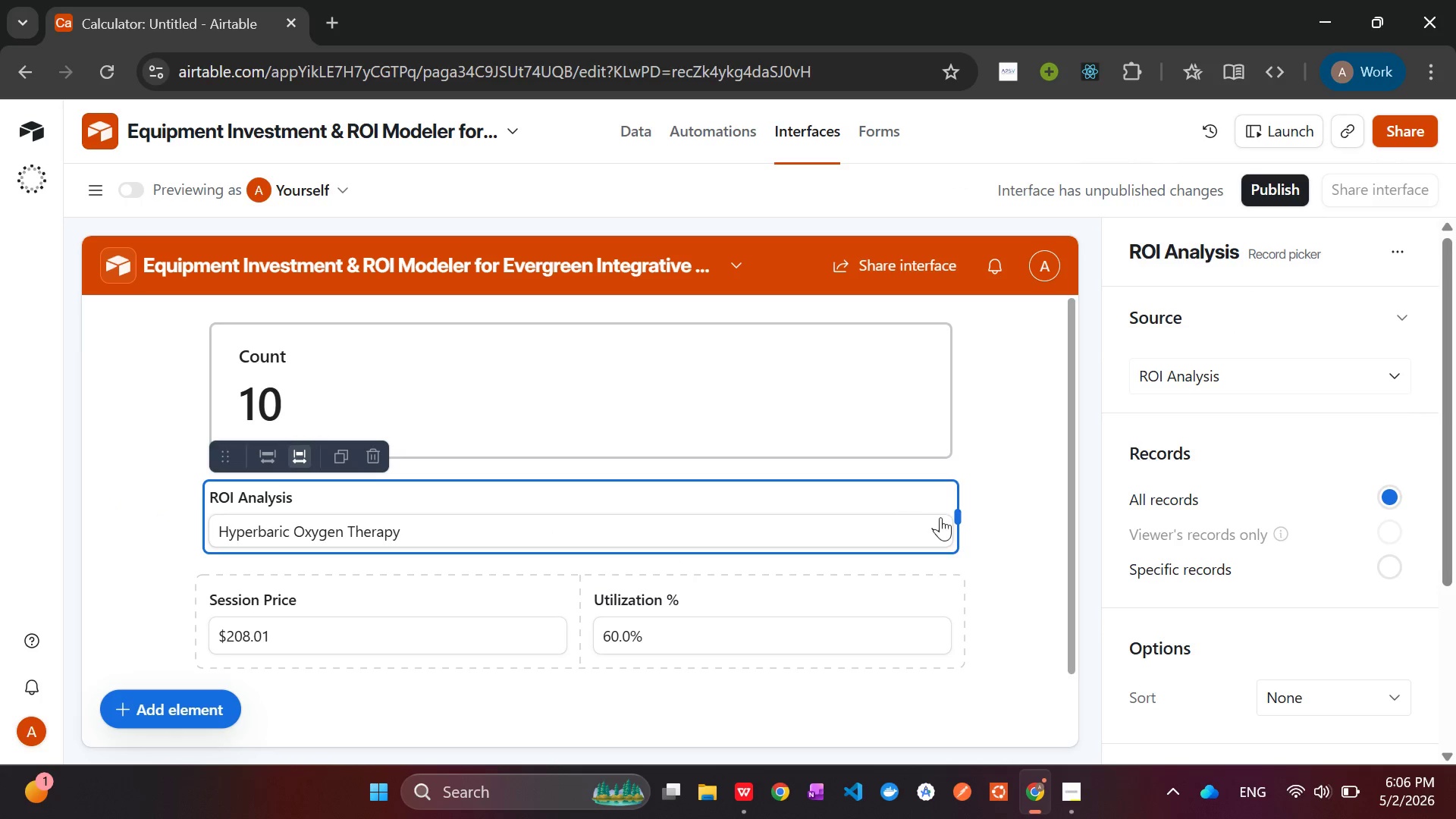 
left_click([941, 527])